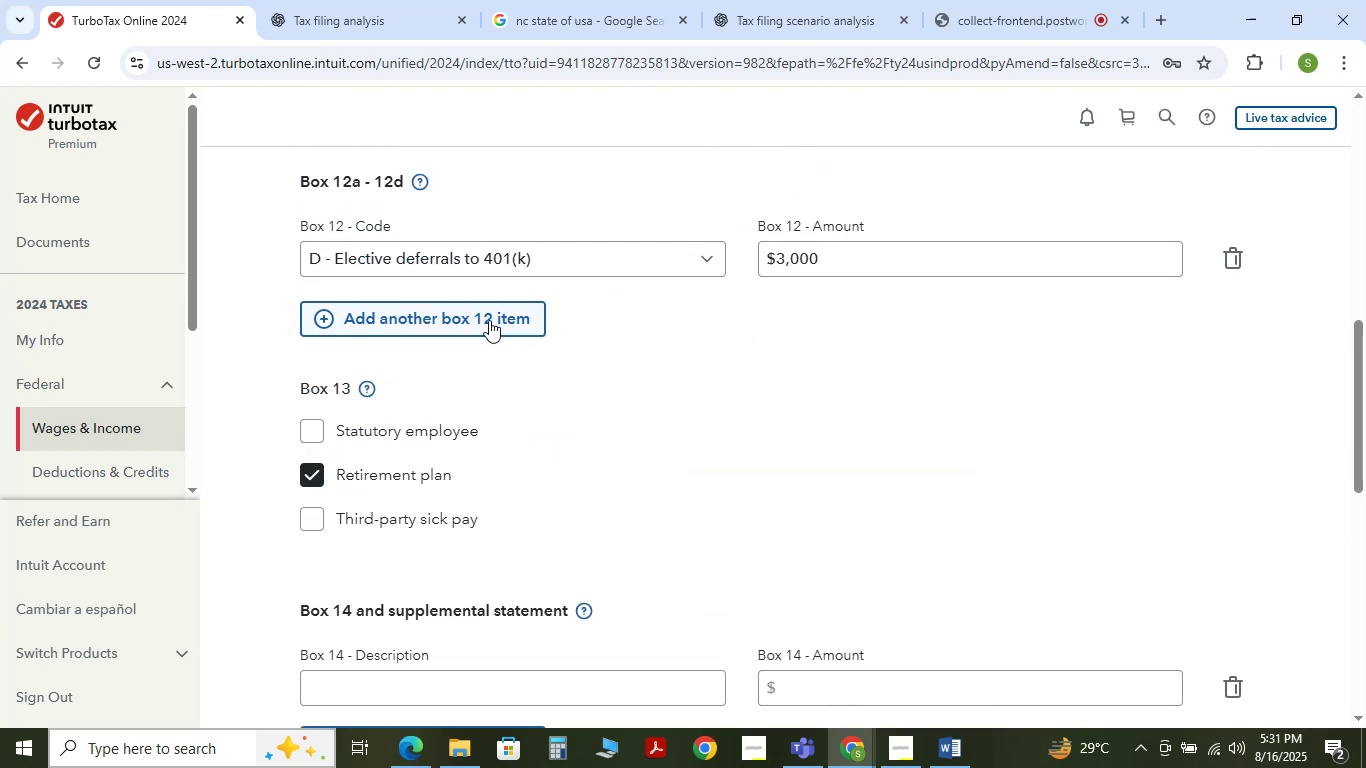 
wait(5.6)
 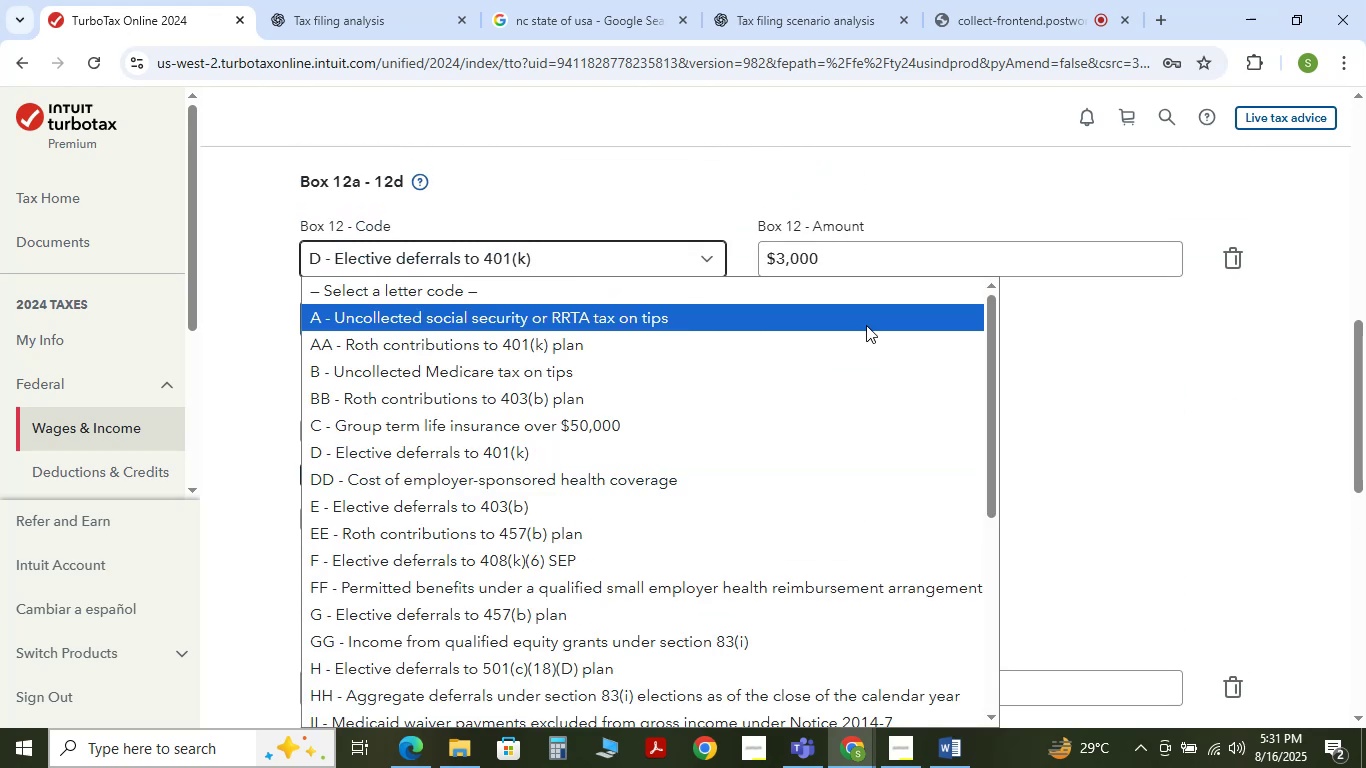 
left_click([489, 320])
 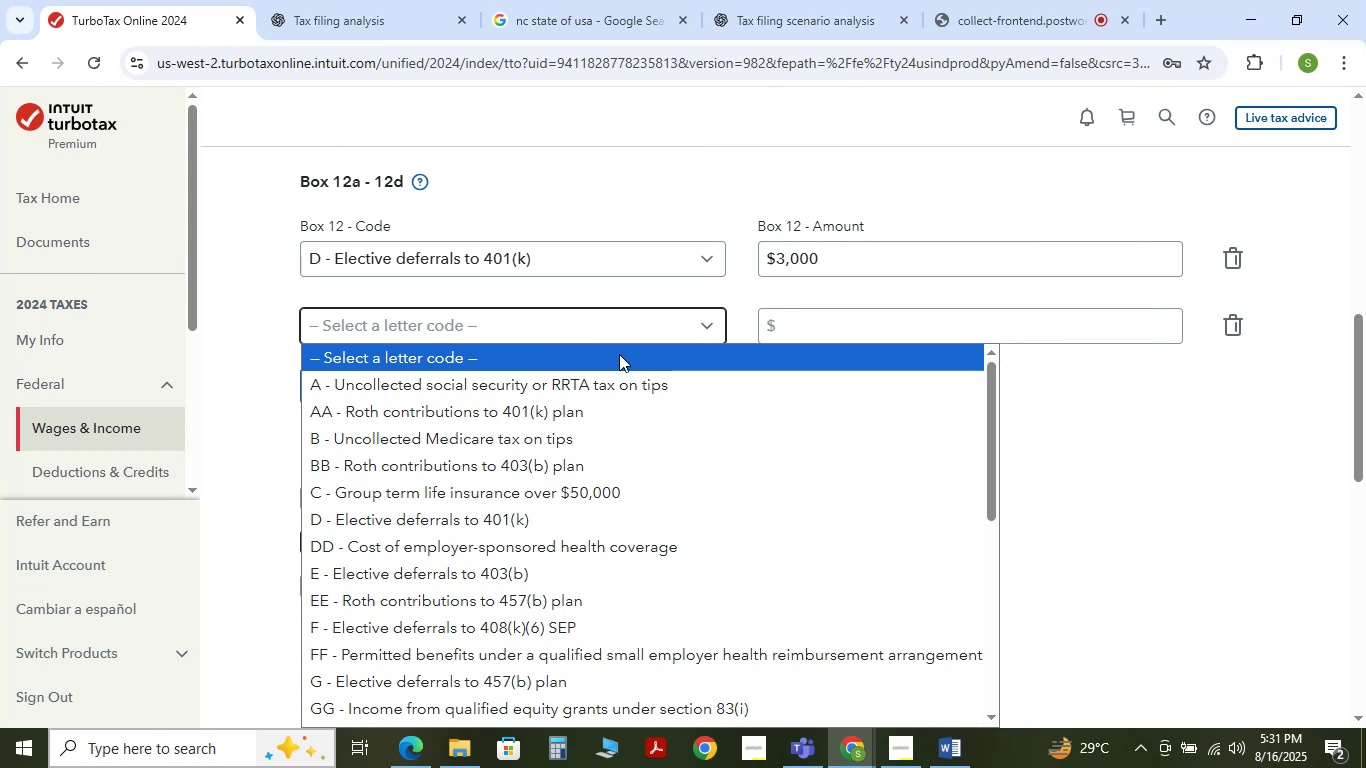 
left_click([1139, 464])
 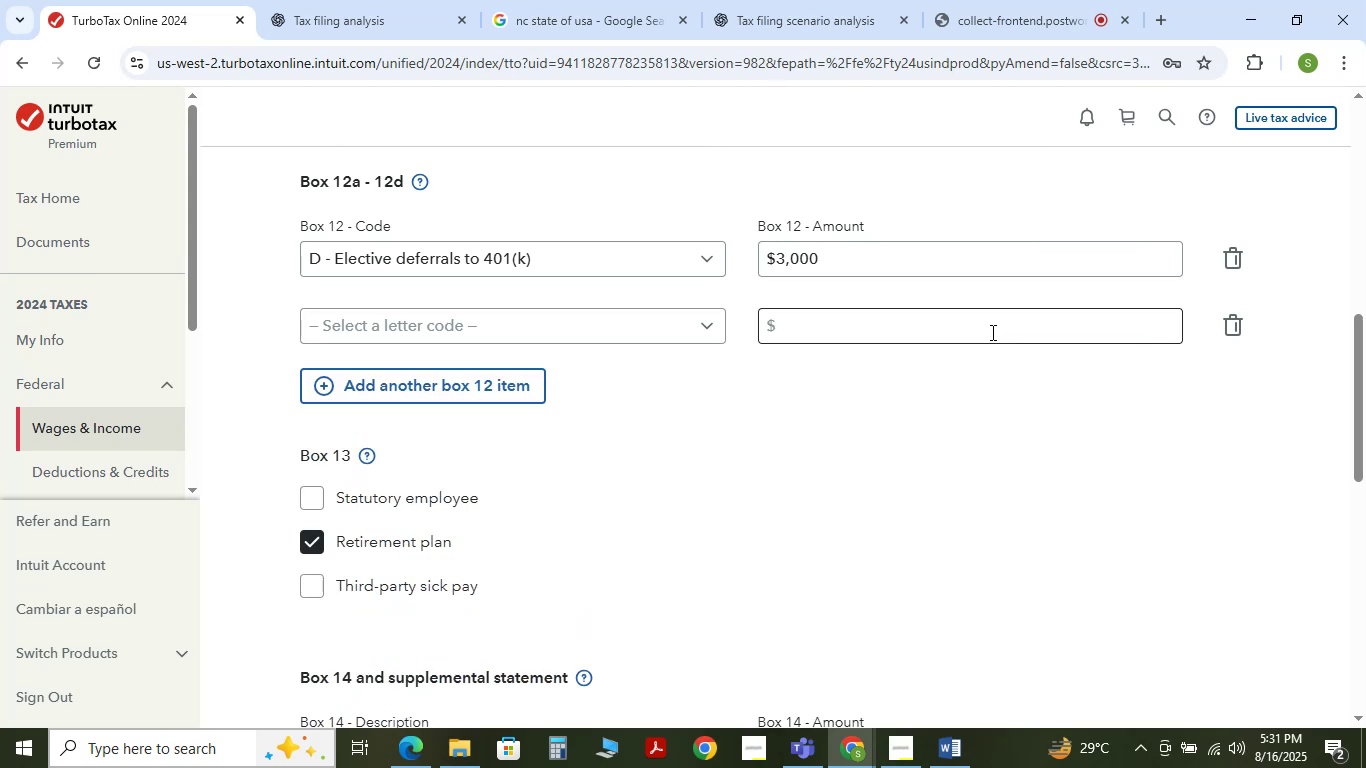 
left_click([989, 330])
 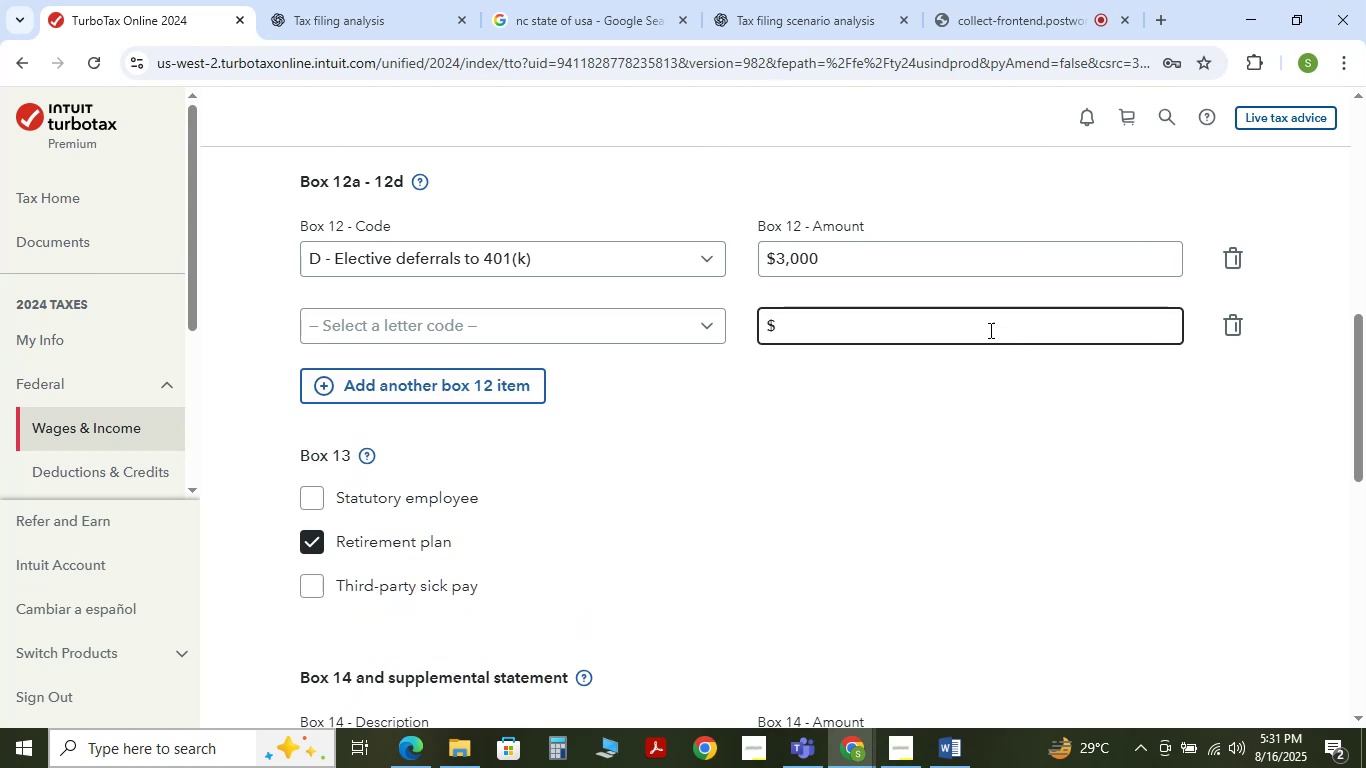 
key(Numpad3)
 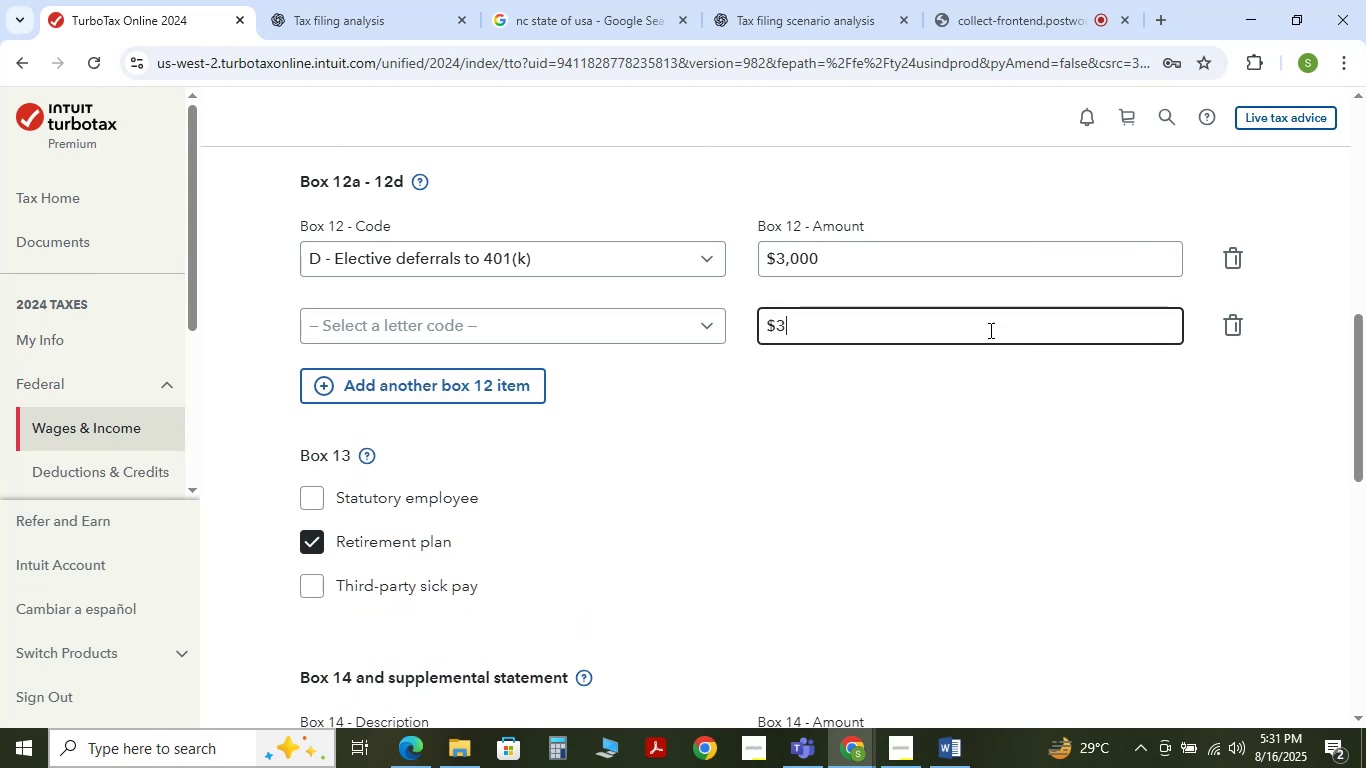 
key(Backspace)
 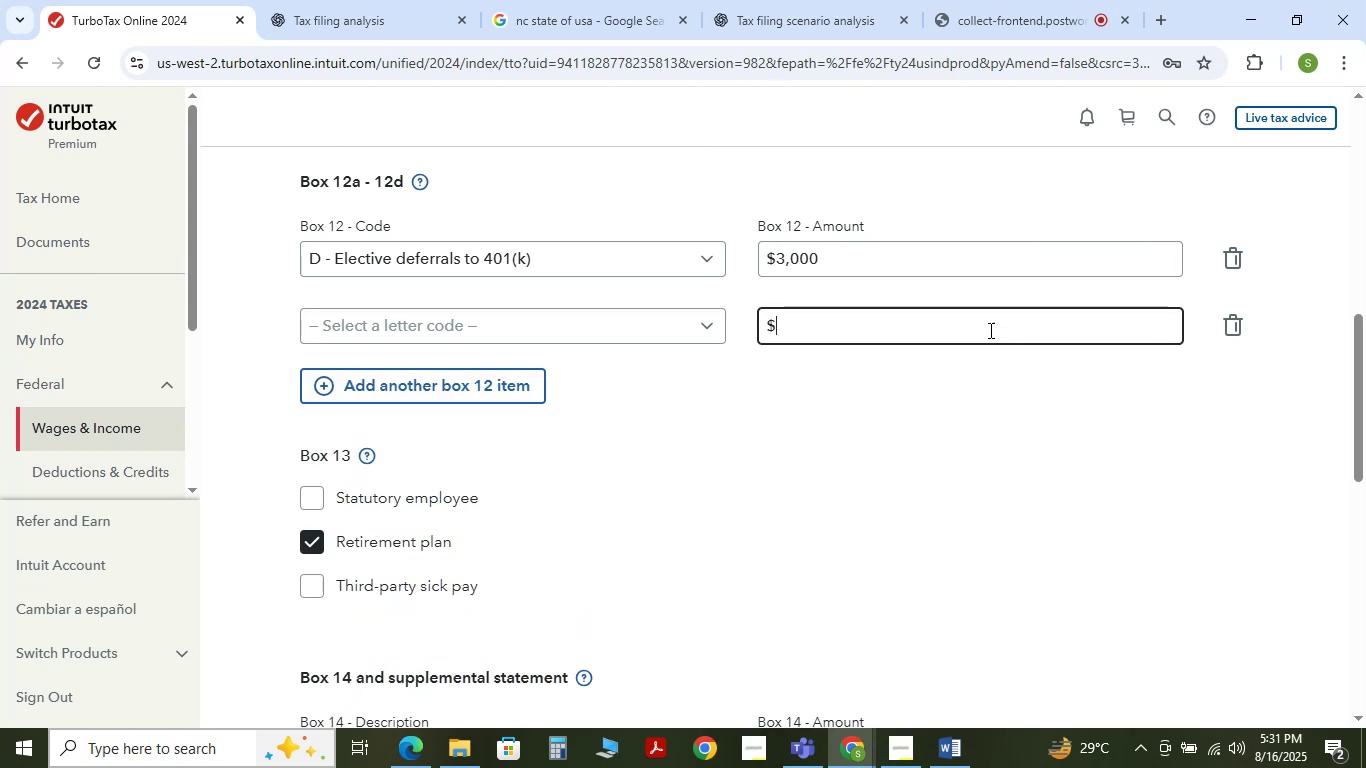 
key(Numpad5)
 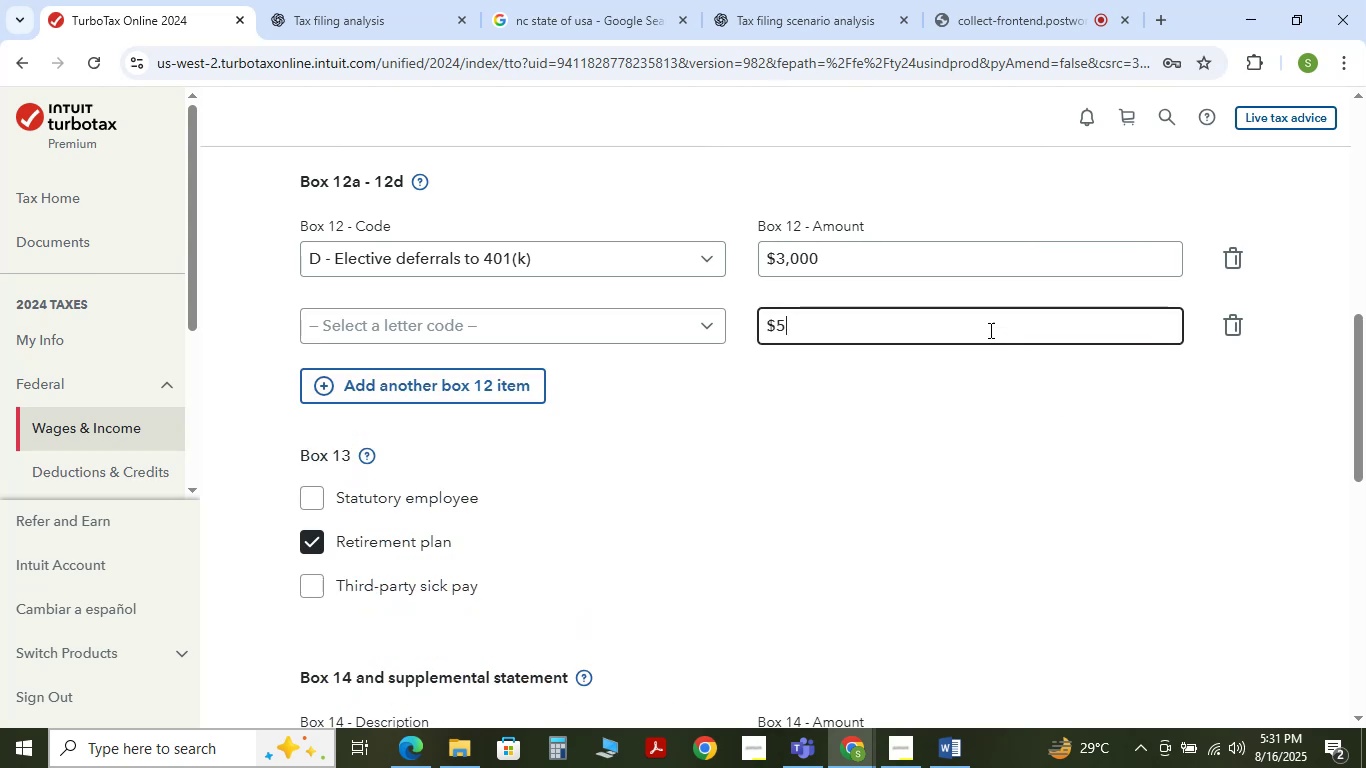 
key(Numpad6)
 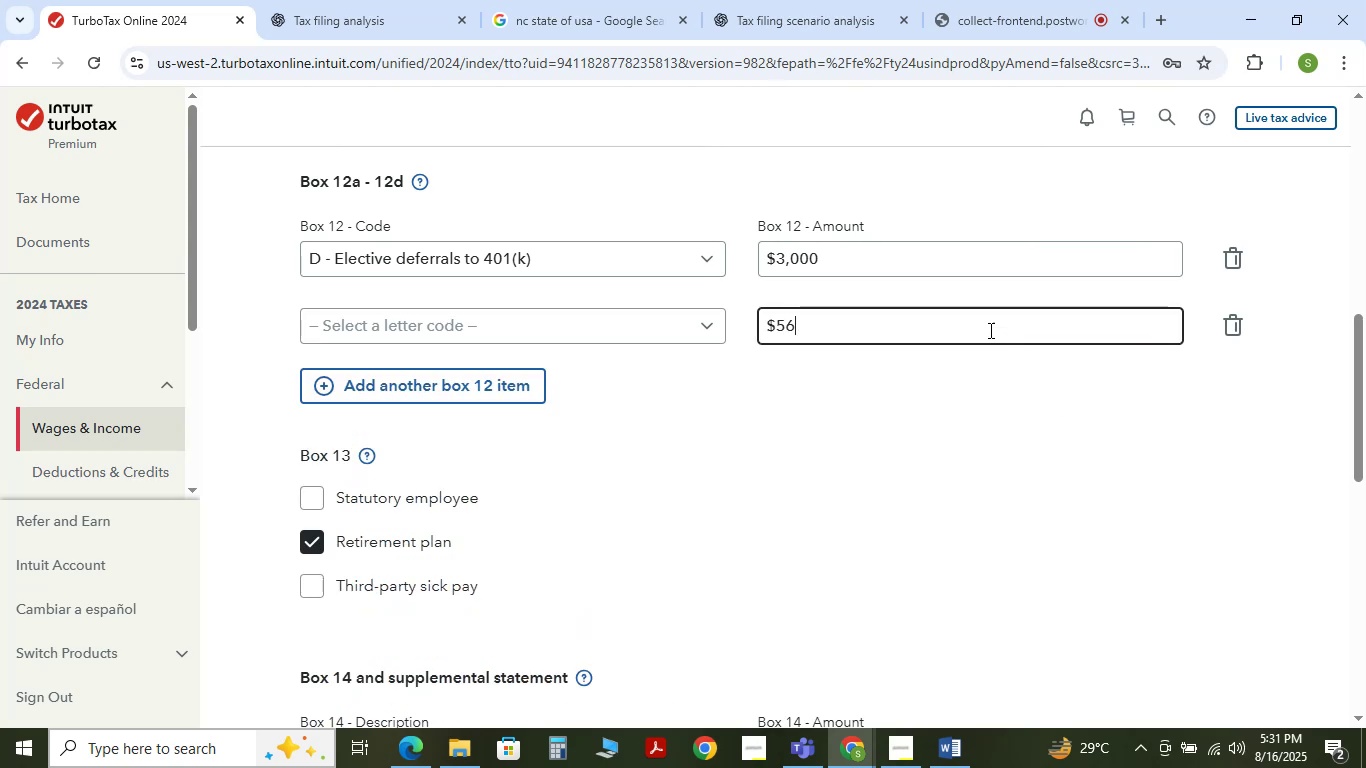 
key(Numpad0)
 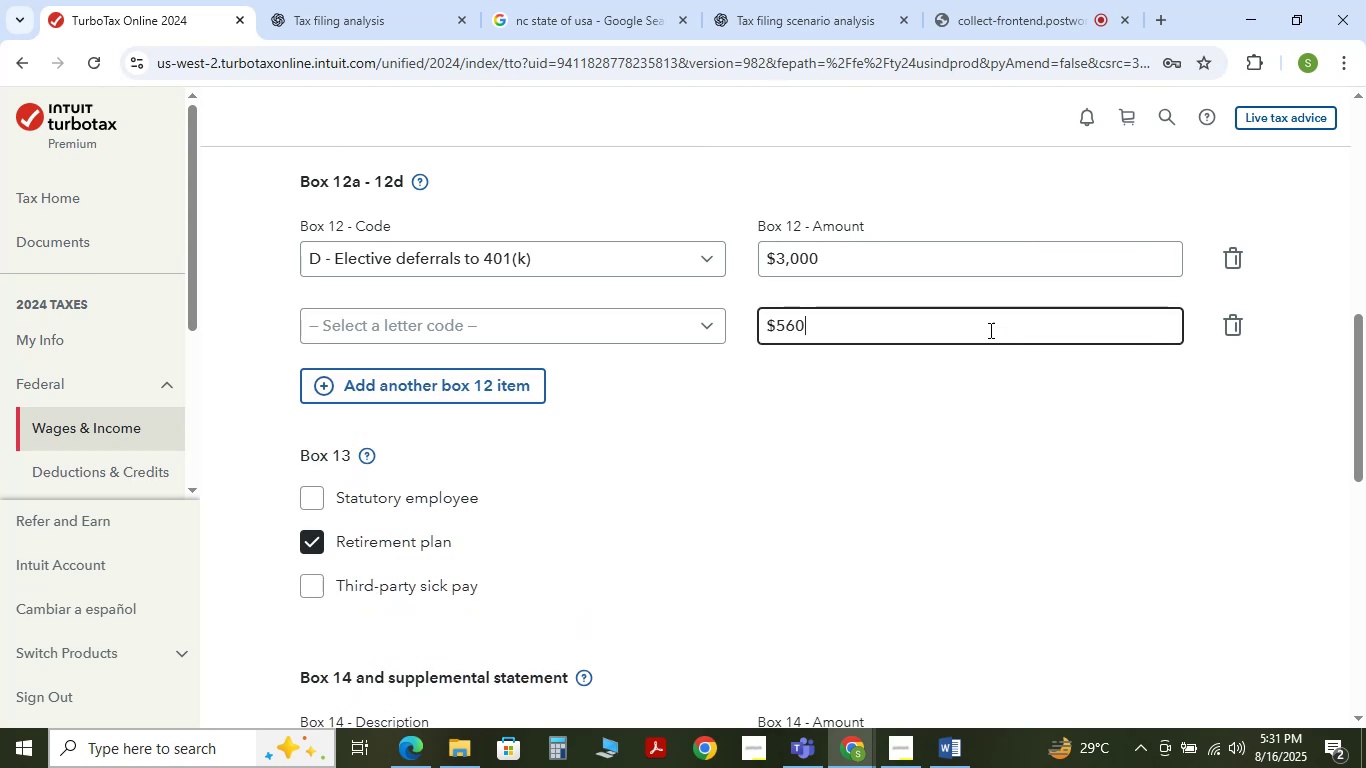 
key(Numpad0)
 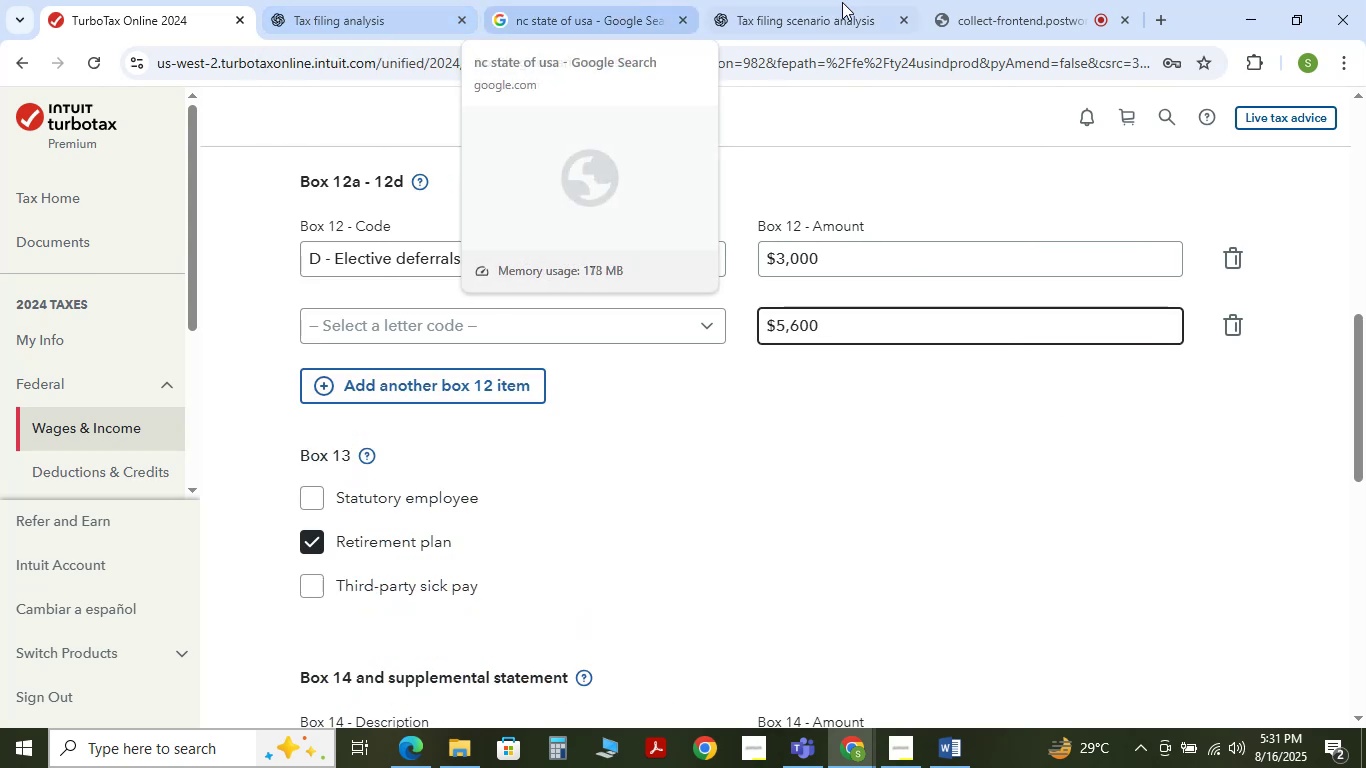 
left_click([856, 1])
 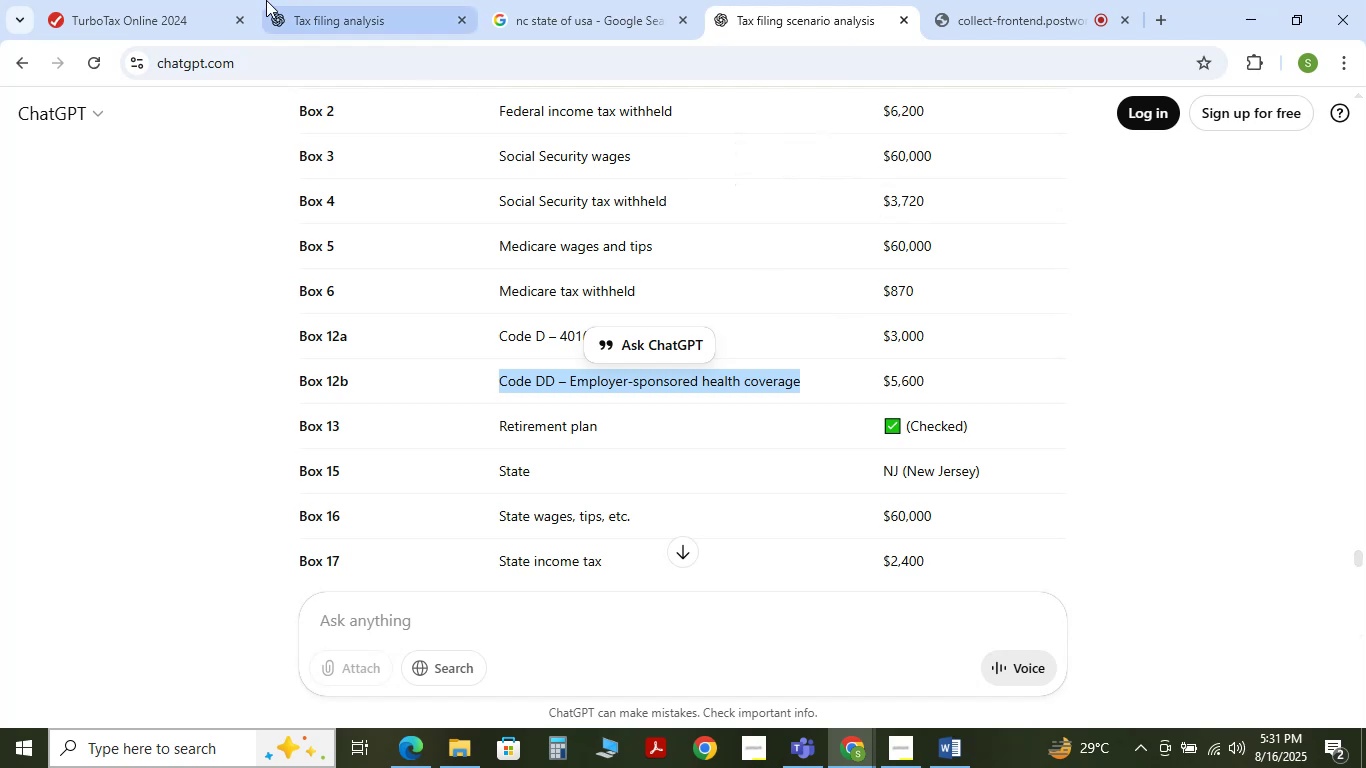 
left_click([167, 0])
 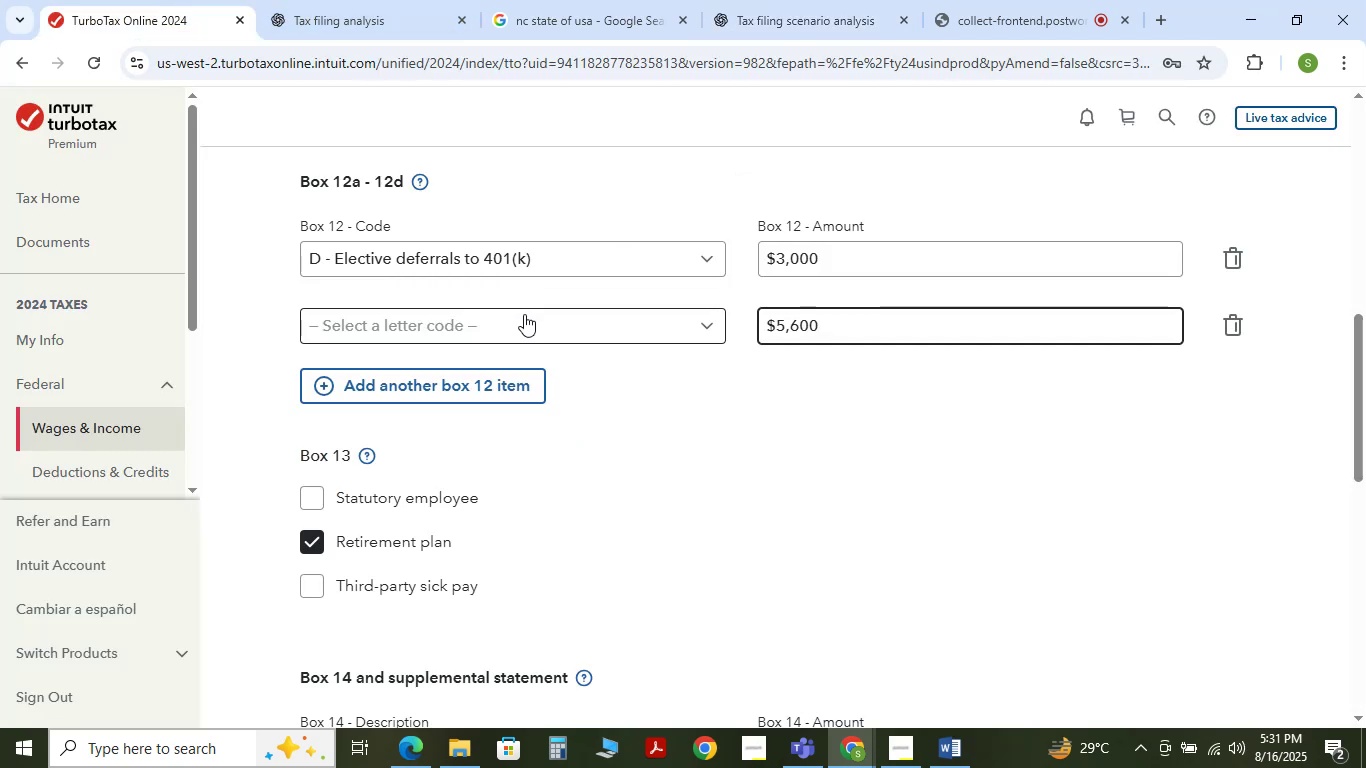 
left_click([524, 314])
 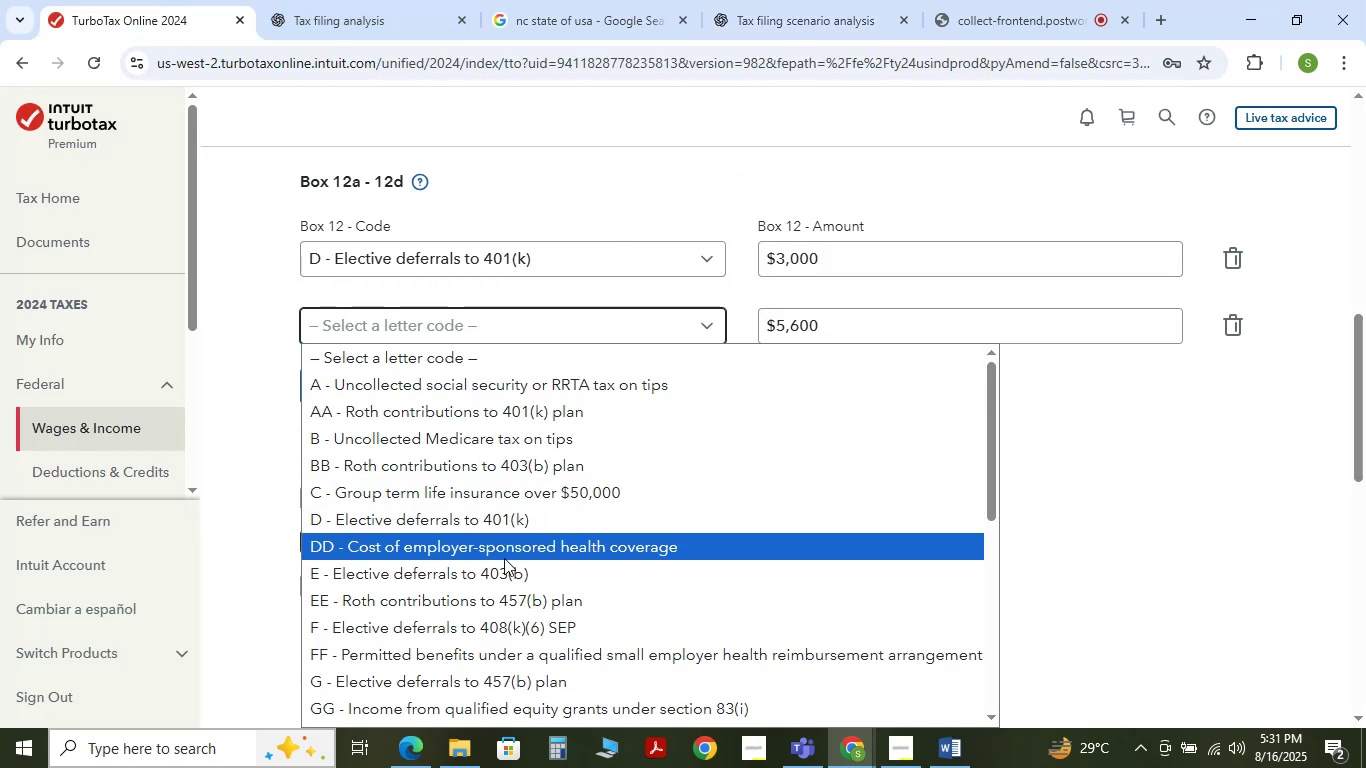 
left_click([506, 550])
 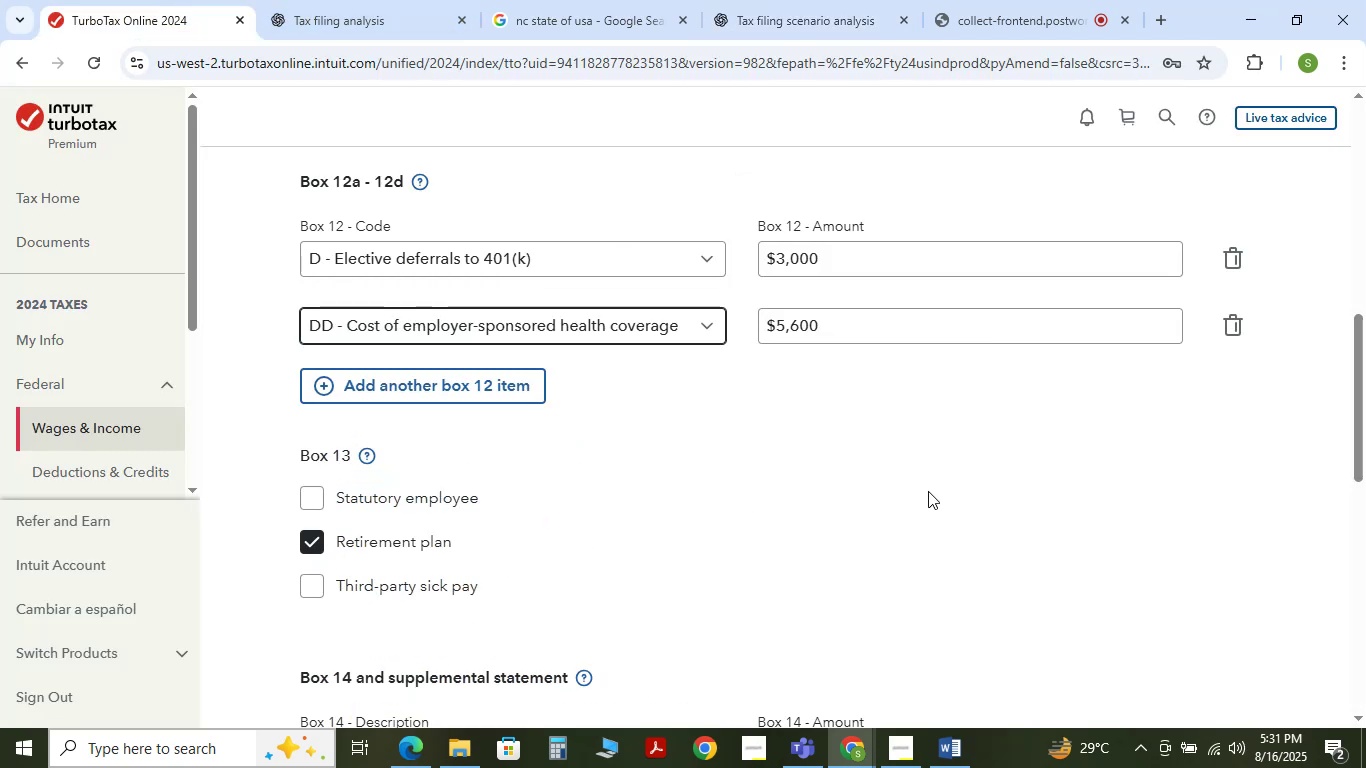 
scroll: coordinate [928, 491], scroll_direction: down, amount: 1.0
 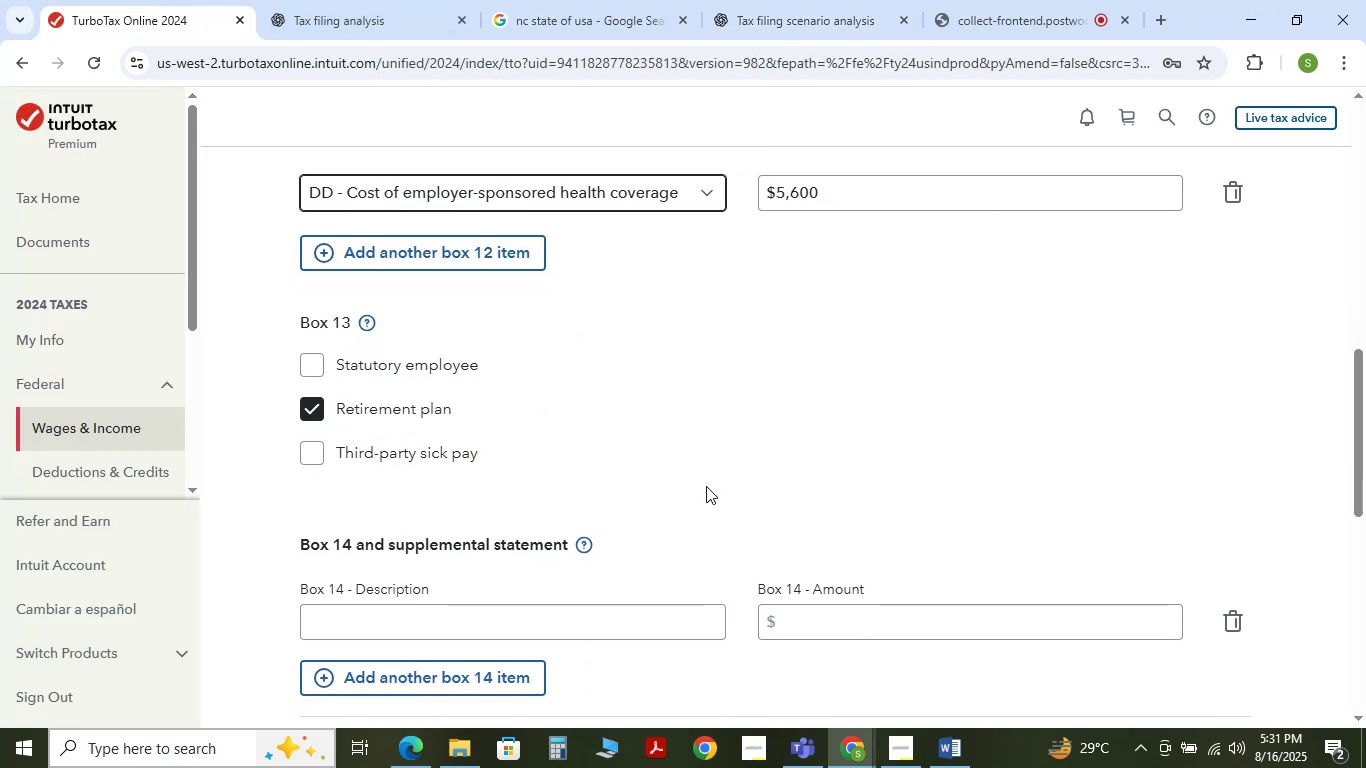 
wait(5.58)
 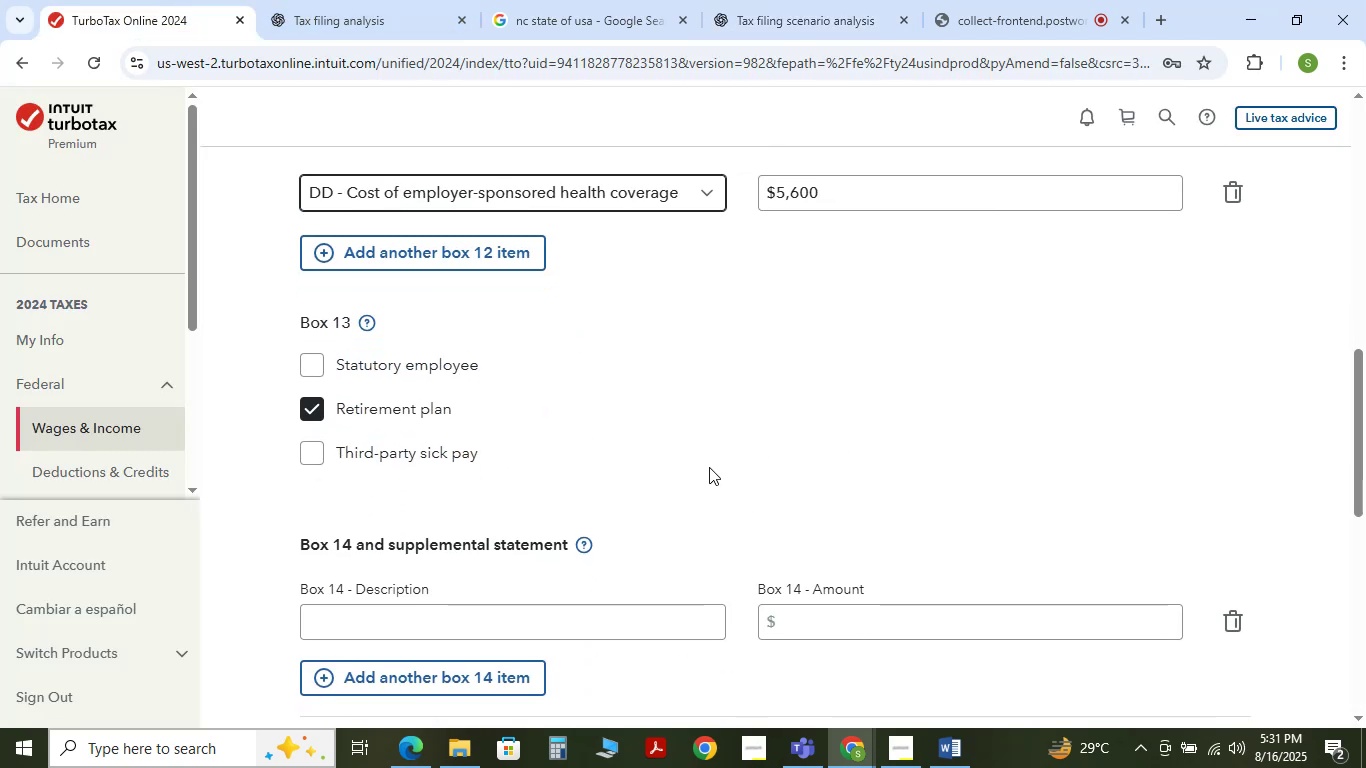 
left_click([736, 1])
 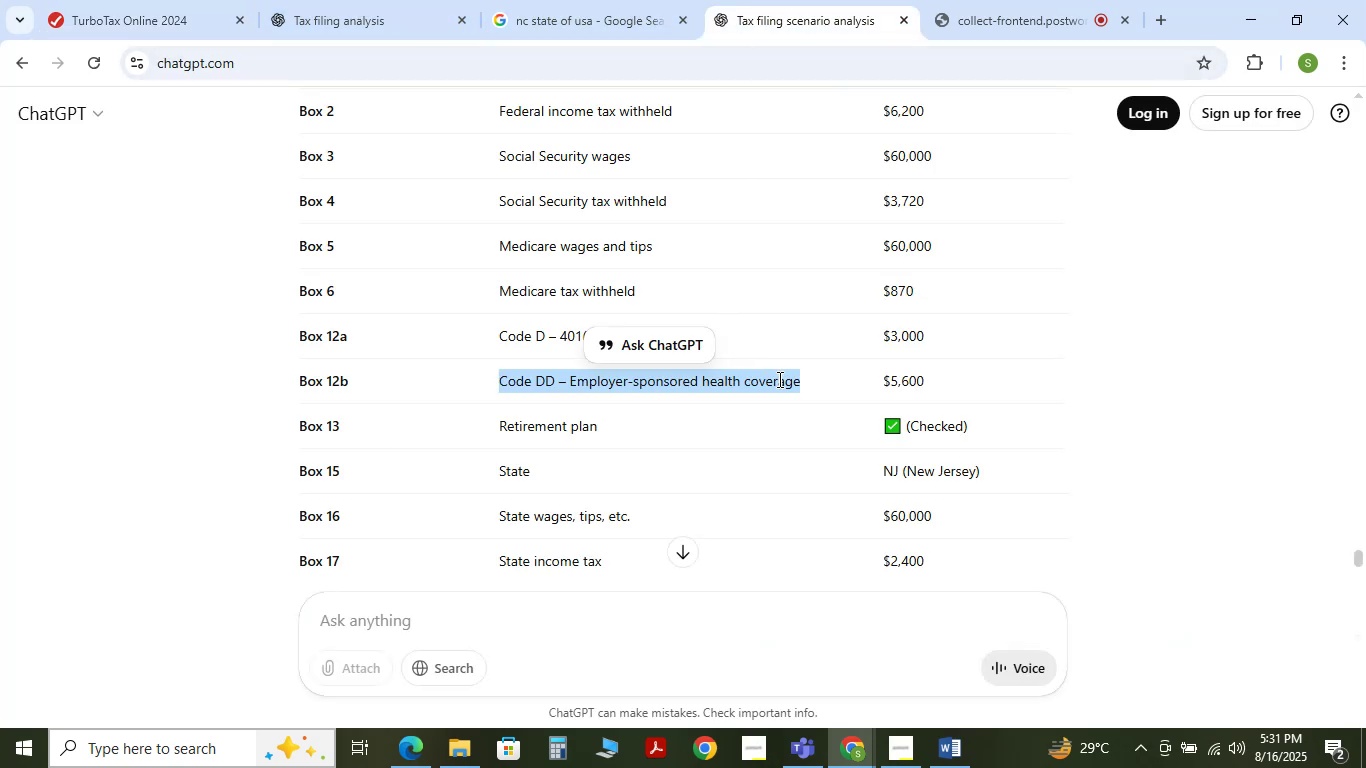 
left_click([781, 427])
 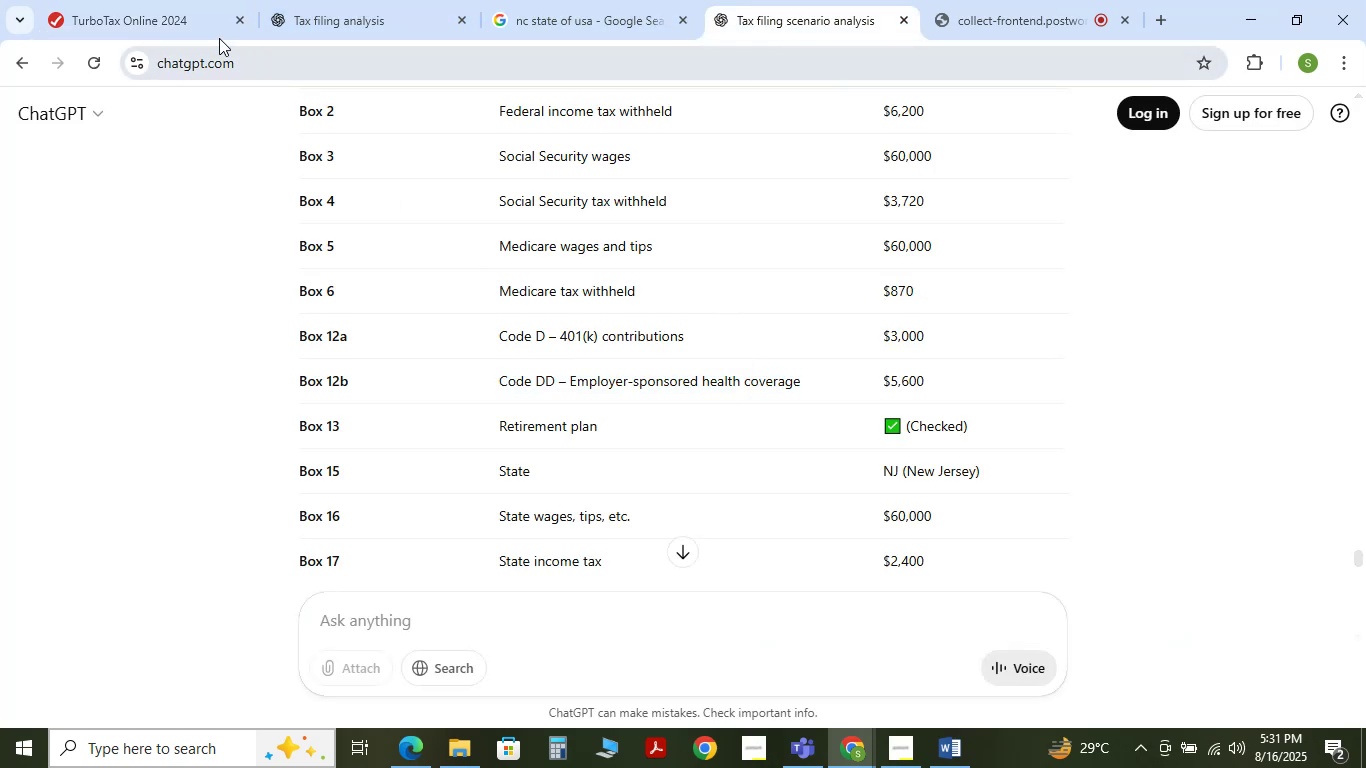 
left_click([169, 14])
 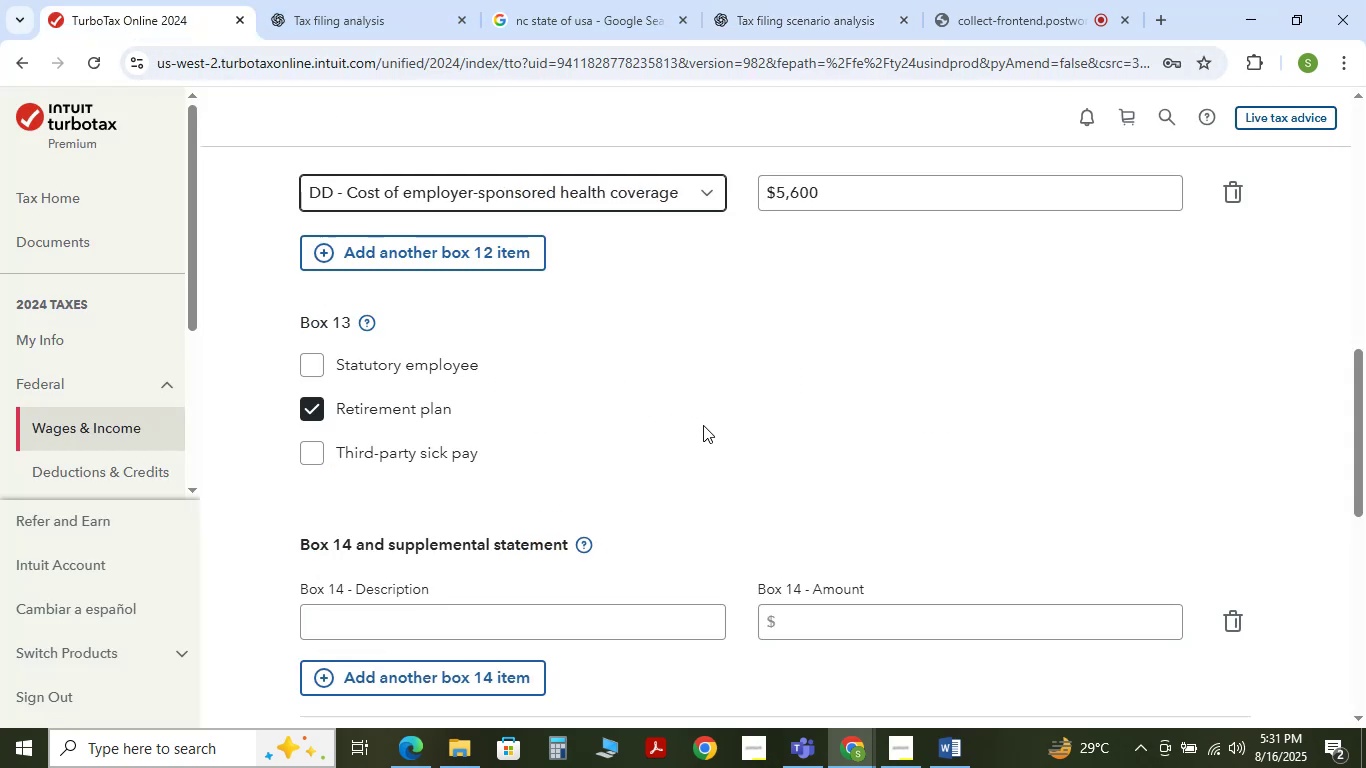 
scroll: coordinate [731, 427], scroll_direction: down, amount: 1.0
 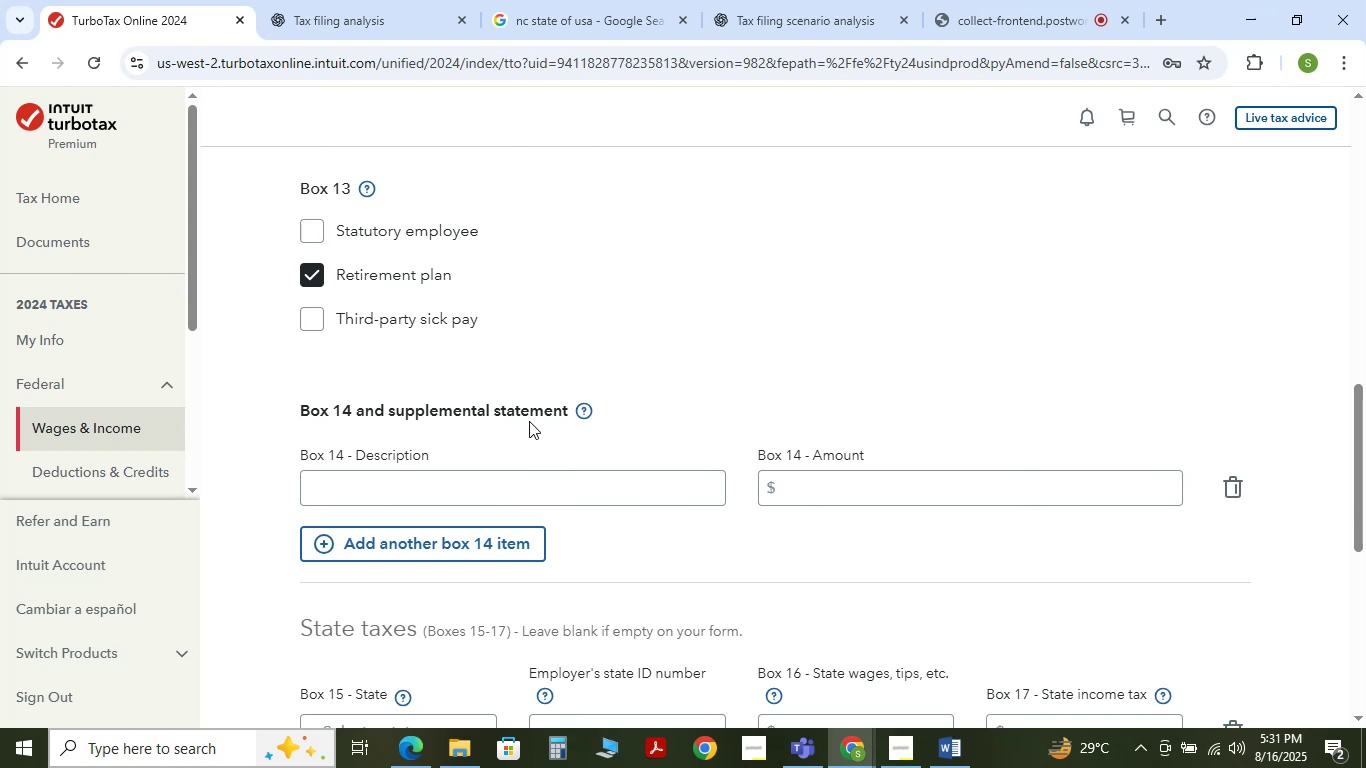 
wait(12.06)
 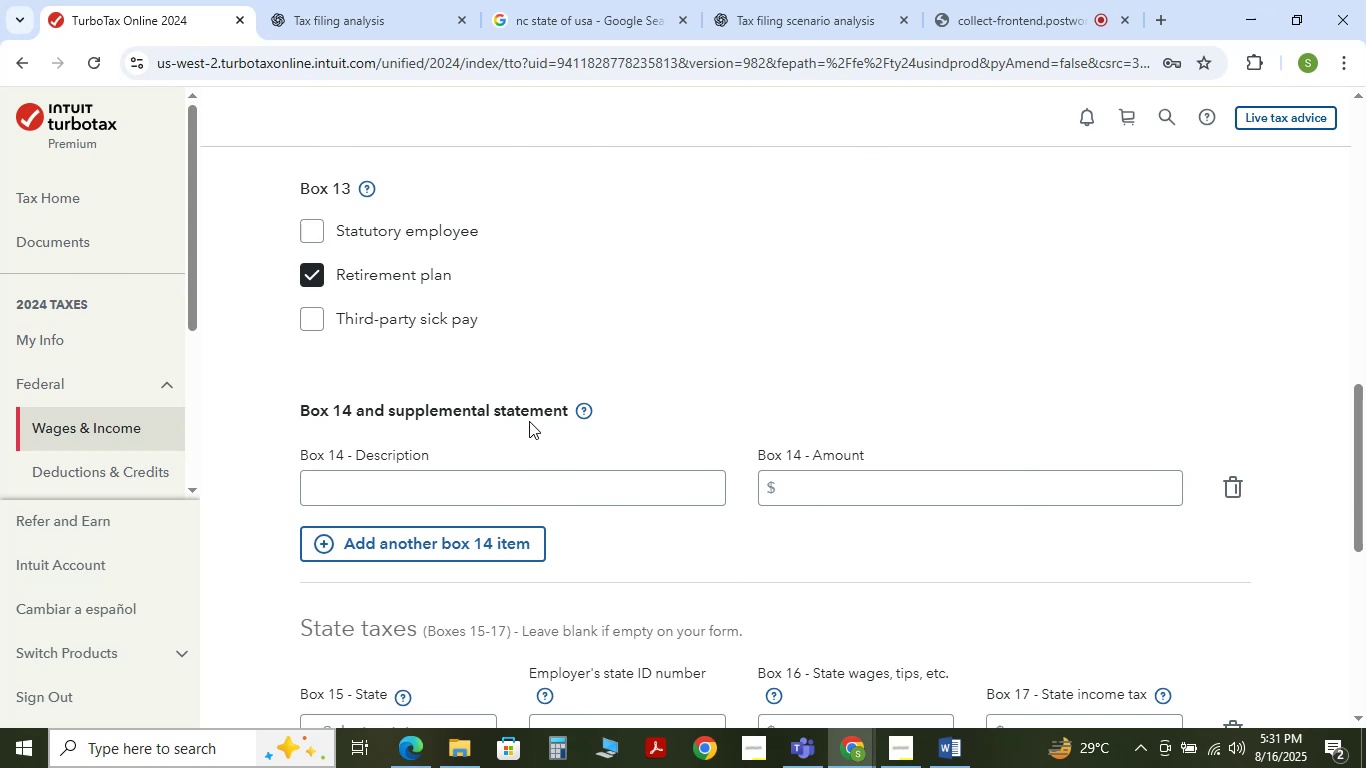 
left_click([785, 0])
 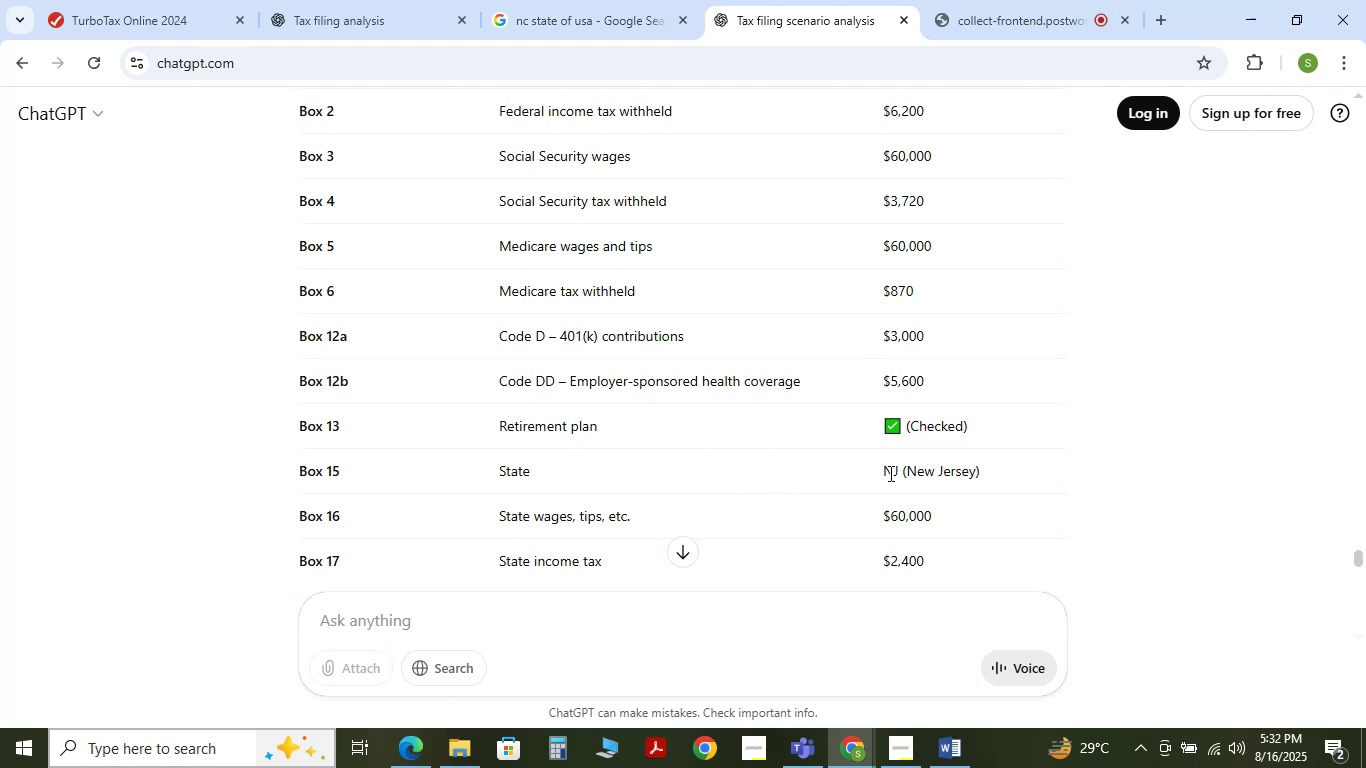 
wait(6.95)
 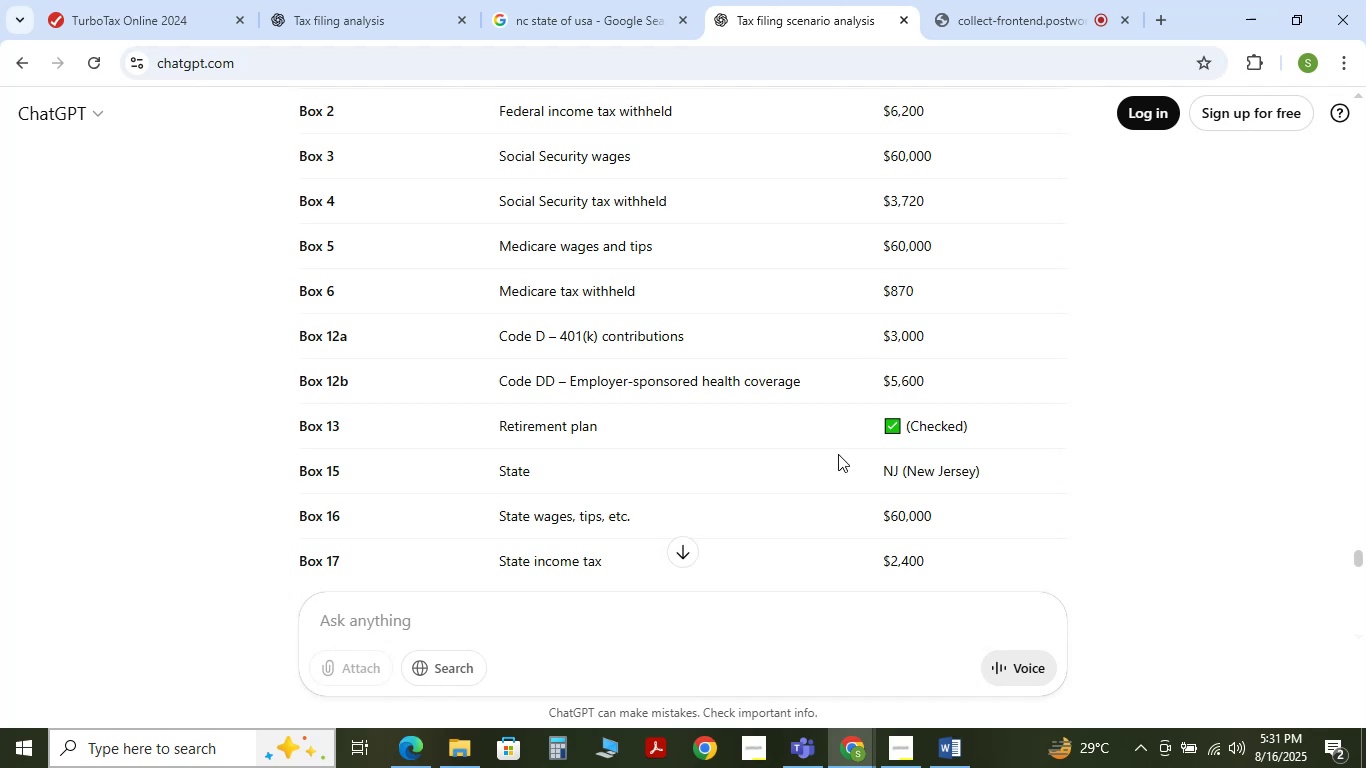 
left_click([157, 0])
 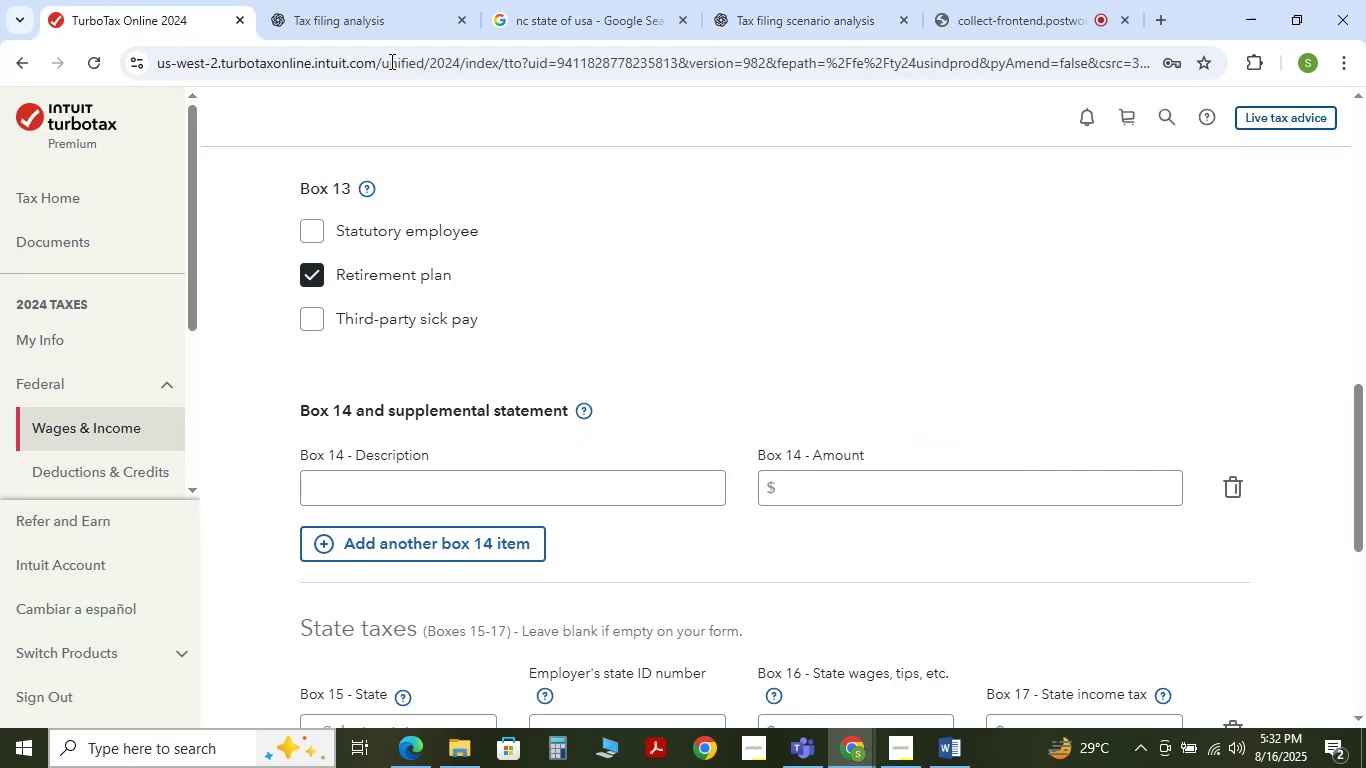 
left_click([784, 0])
 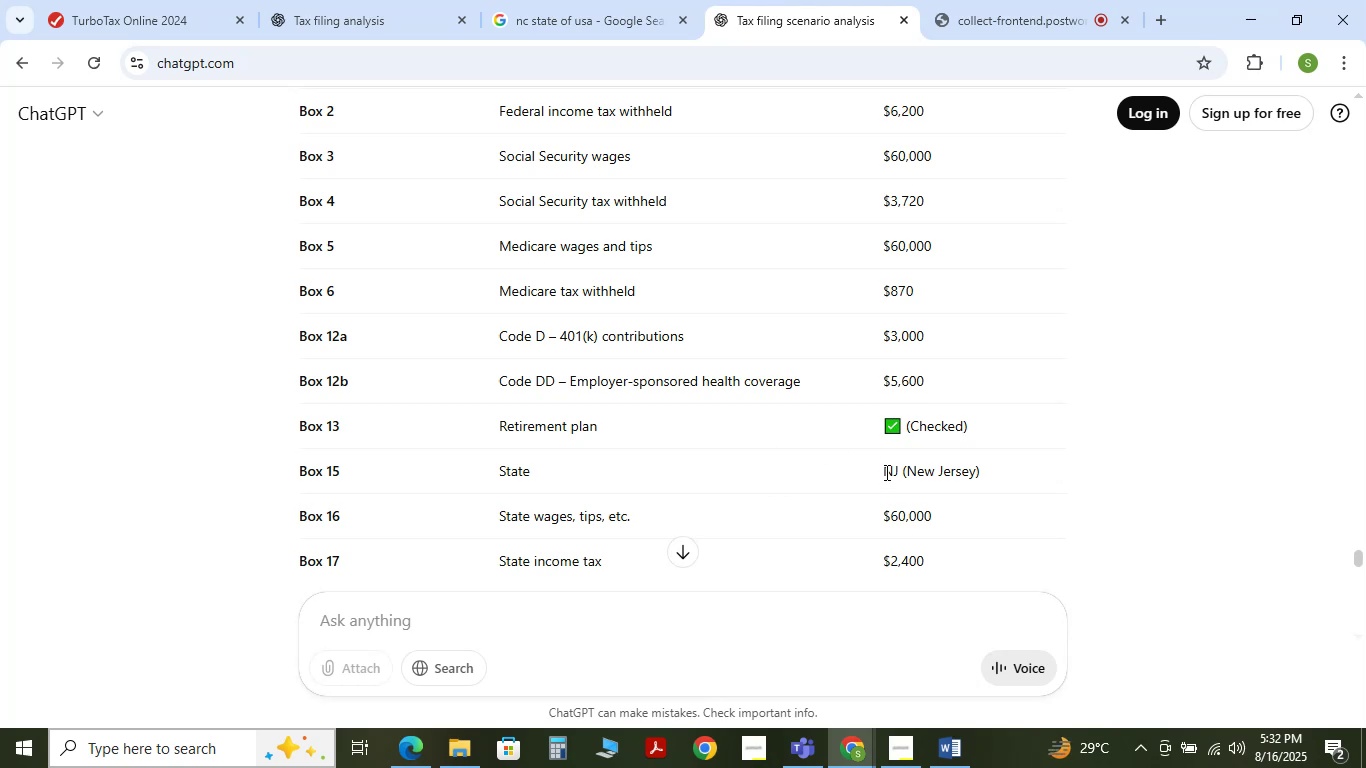 
wait(5.66)
 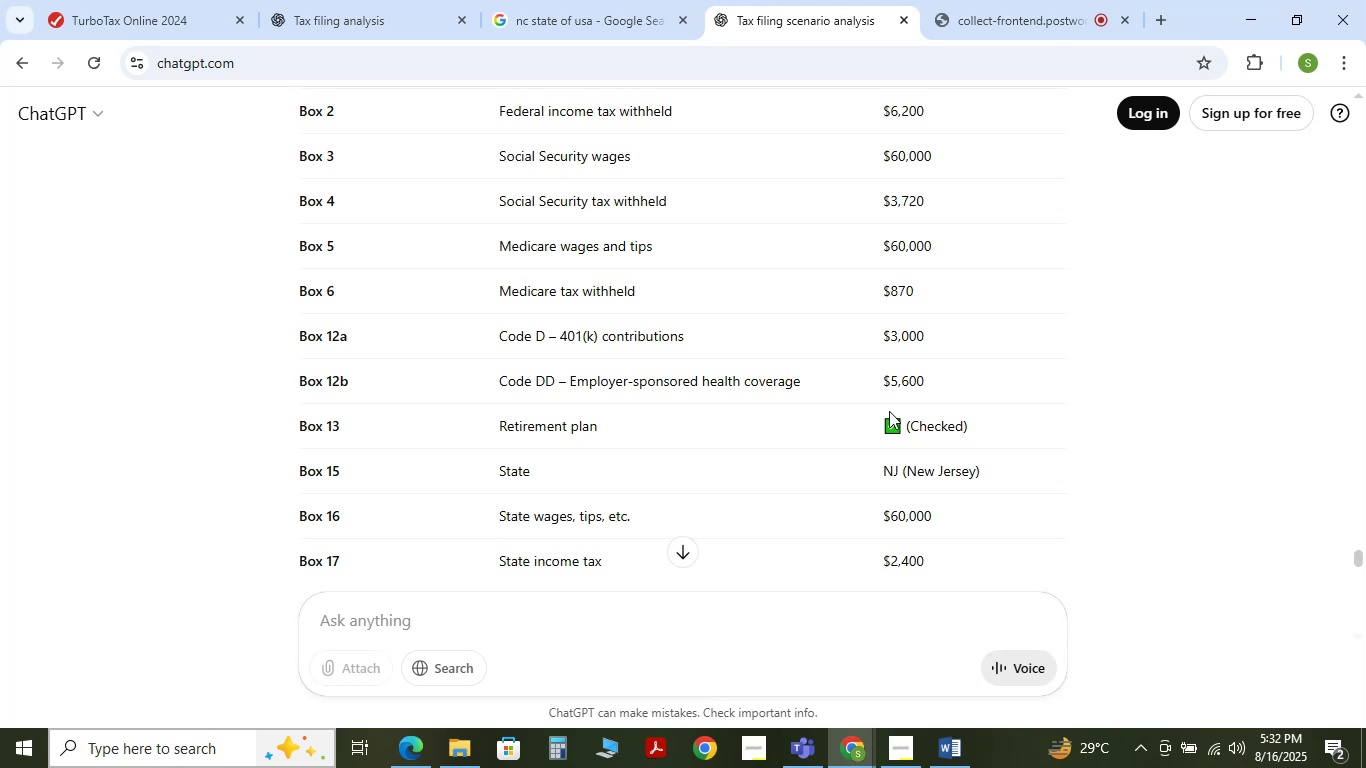 
left_click_drag(start_coordinate=[883, 470], to_coordinate=[901, 470])
 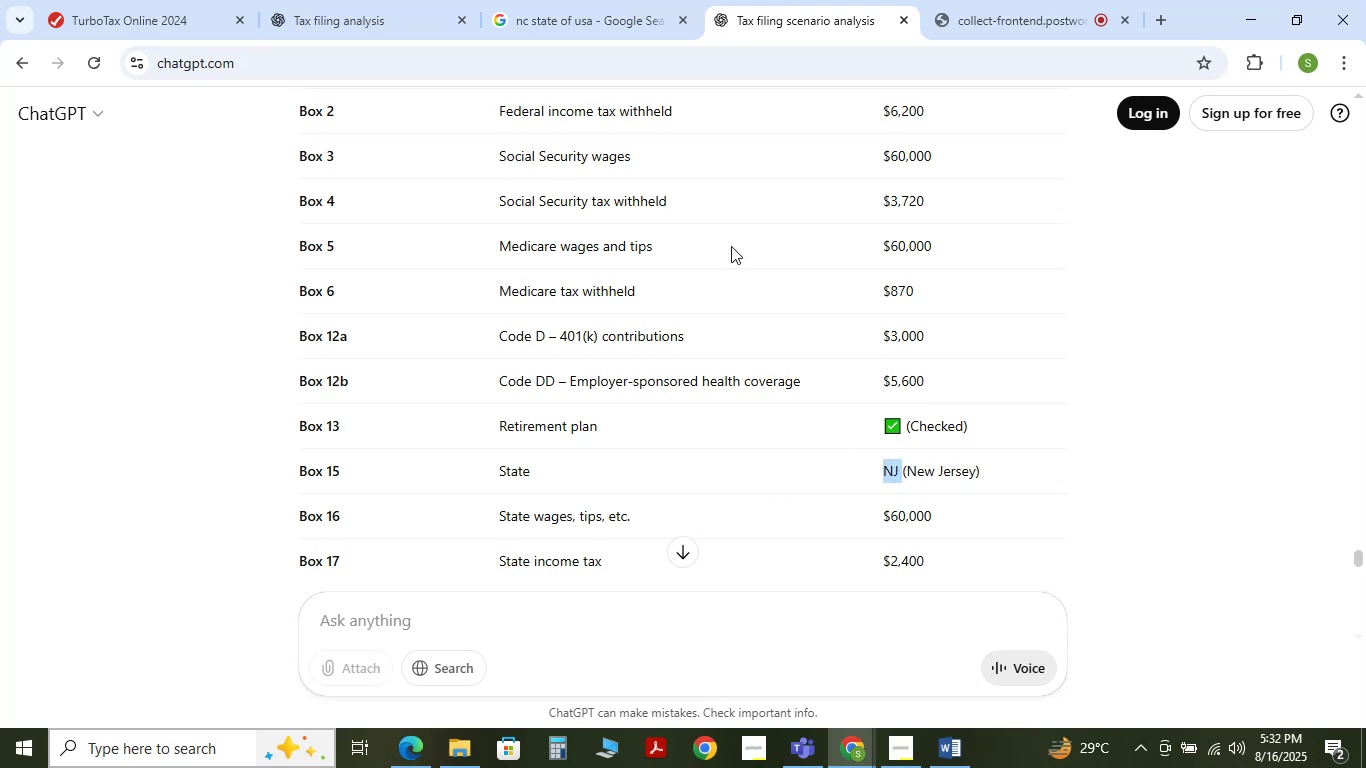 
left_click([124, 0])
 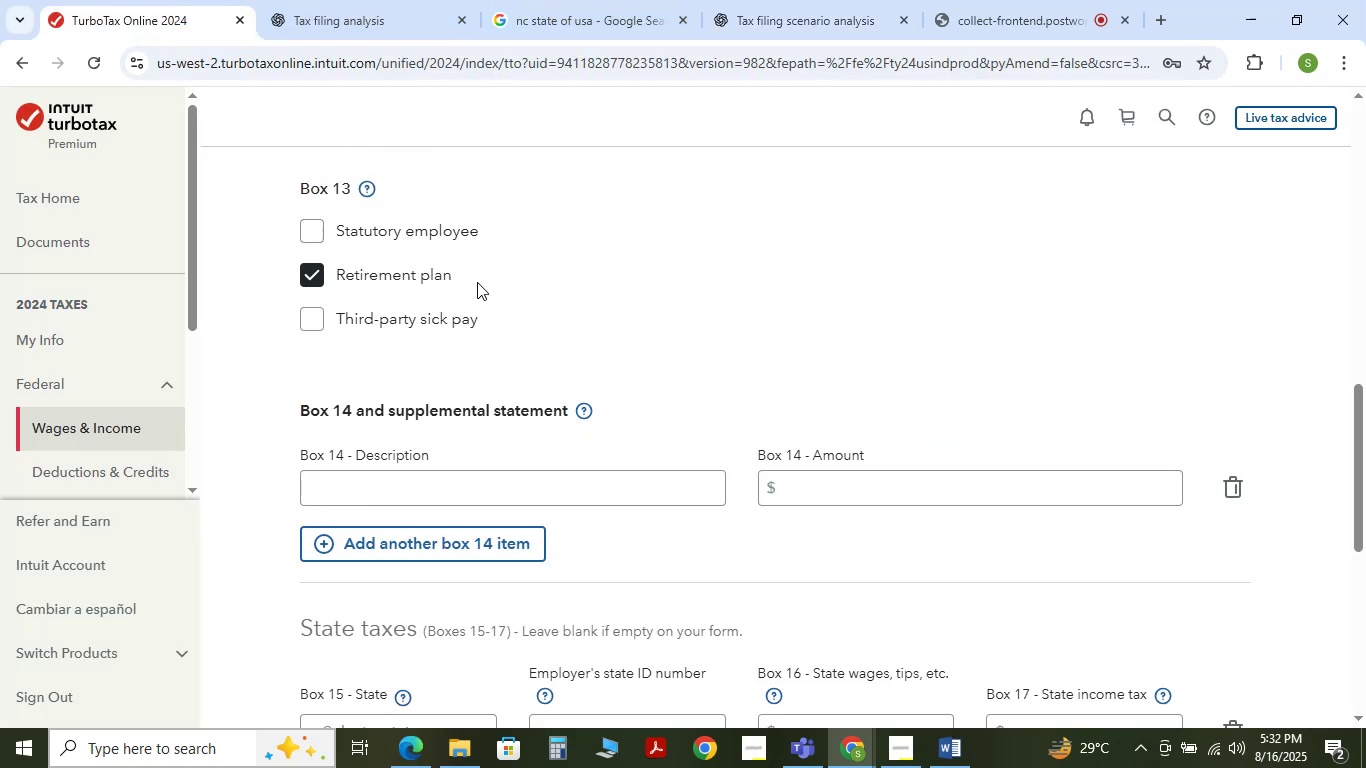 
scroll: coordinate [477, 282], scroll_direction: down, amount: 1.0
 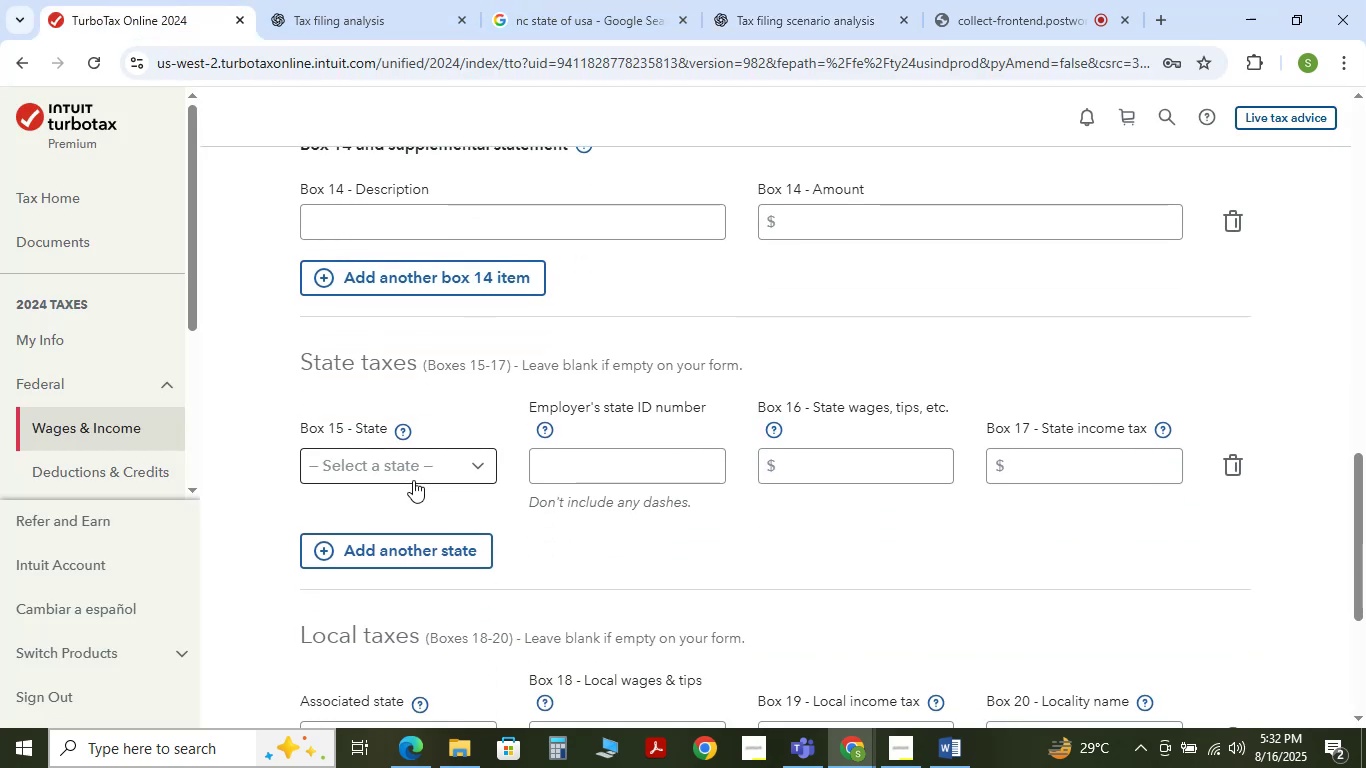 
left_click([423, 472])
 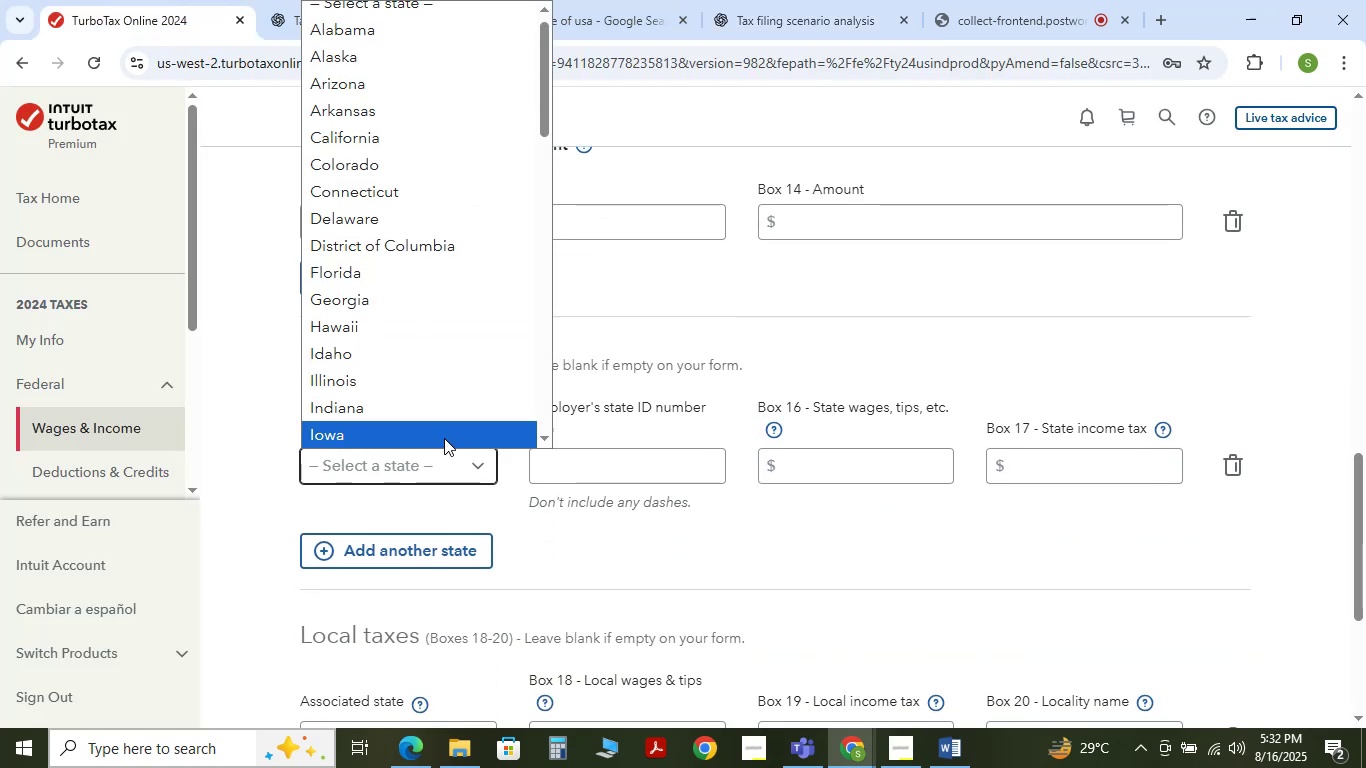 
key(N)
 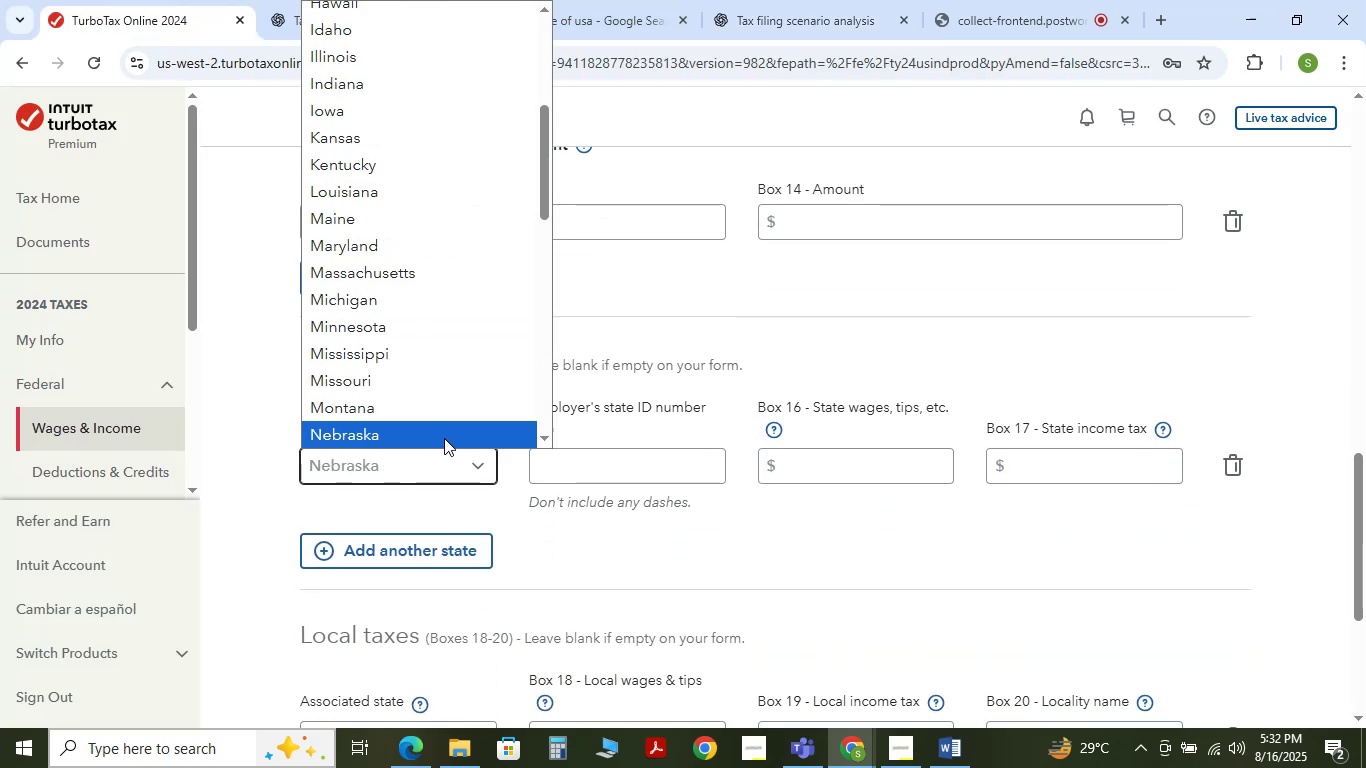 
scroll: coordinate [469, 401], scroll_direction: down, amount: 1.0
 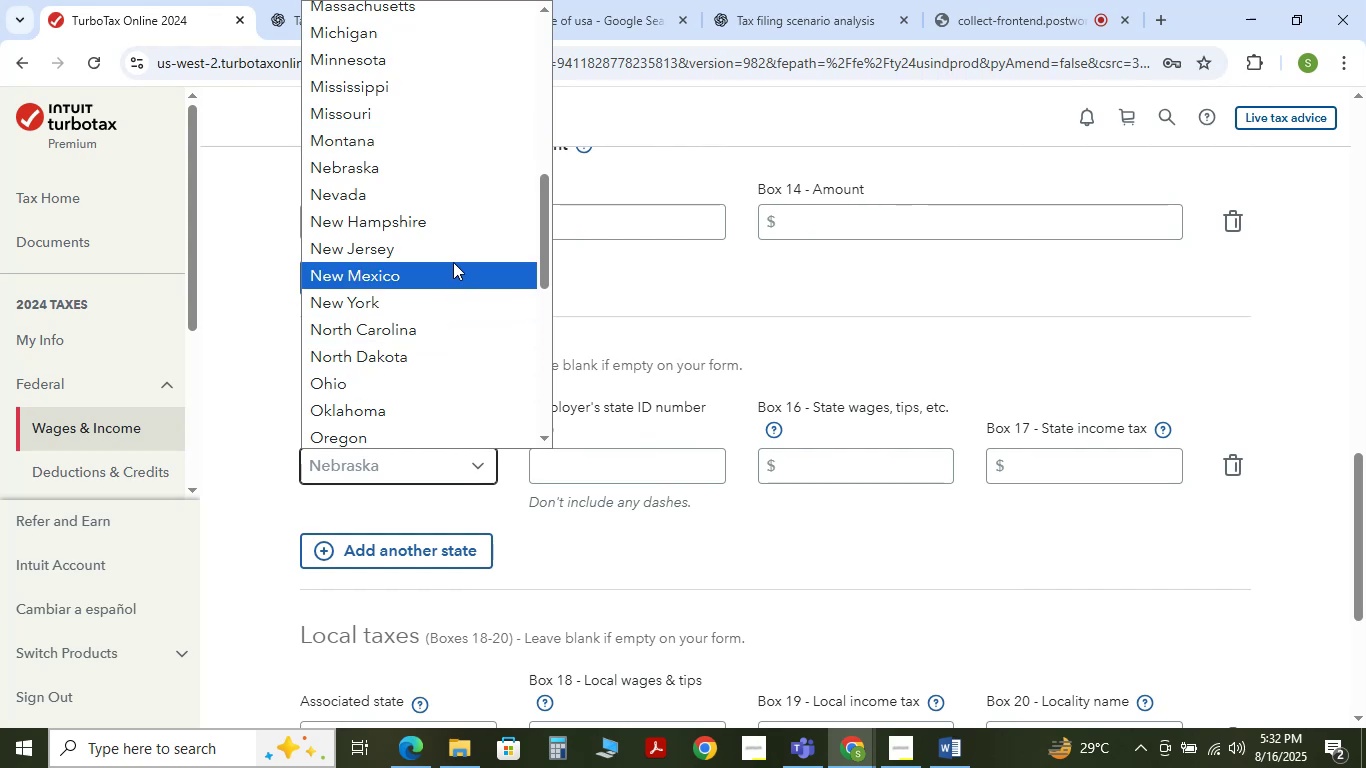 
left_click([453, 258])
 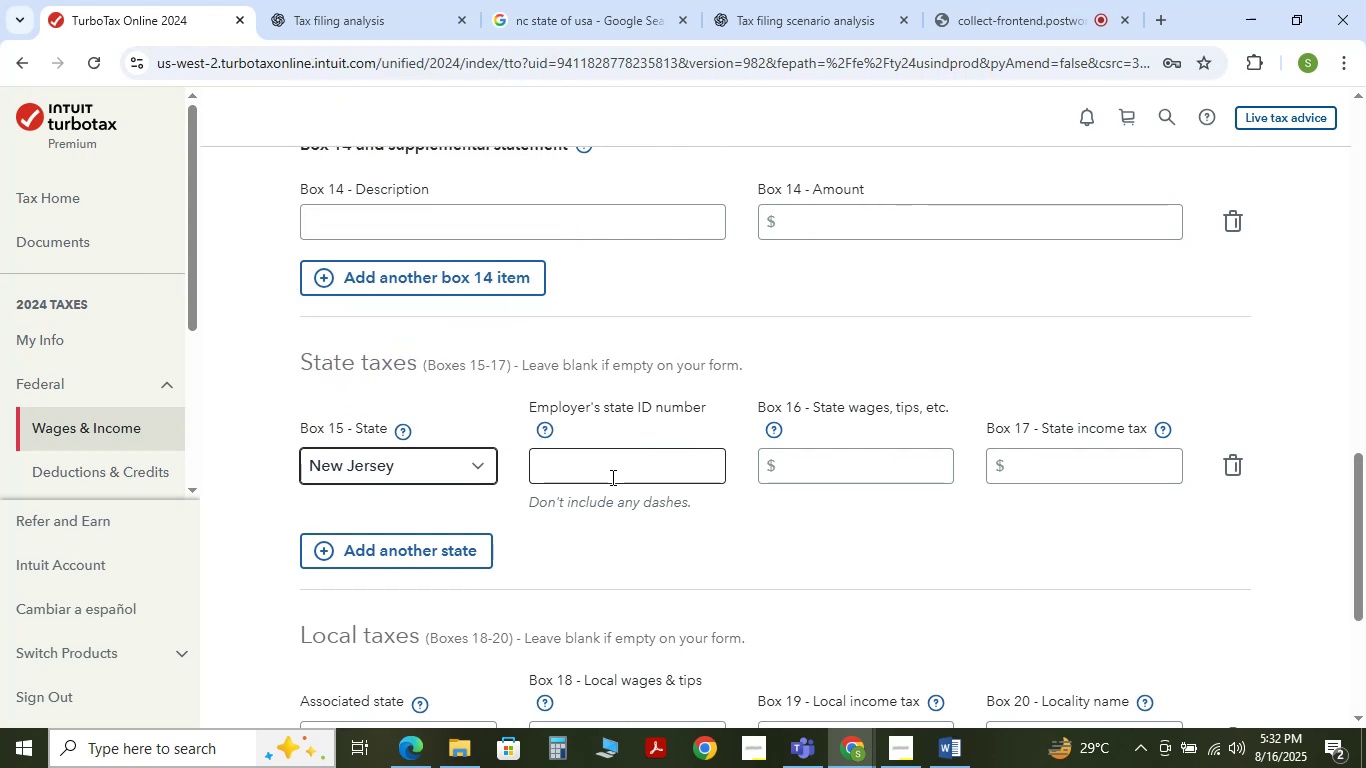 
left_click([611, 477])
 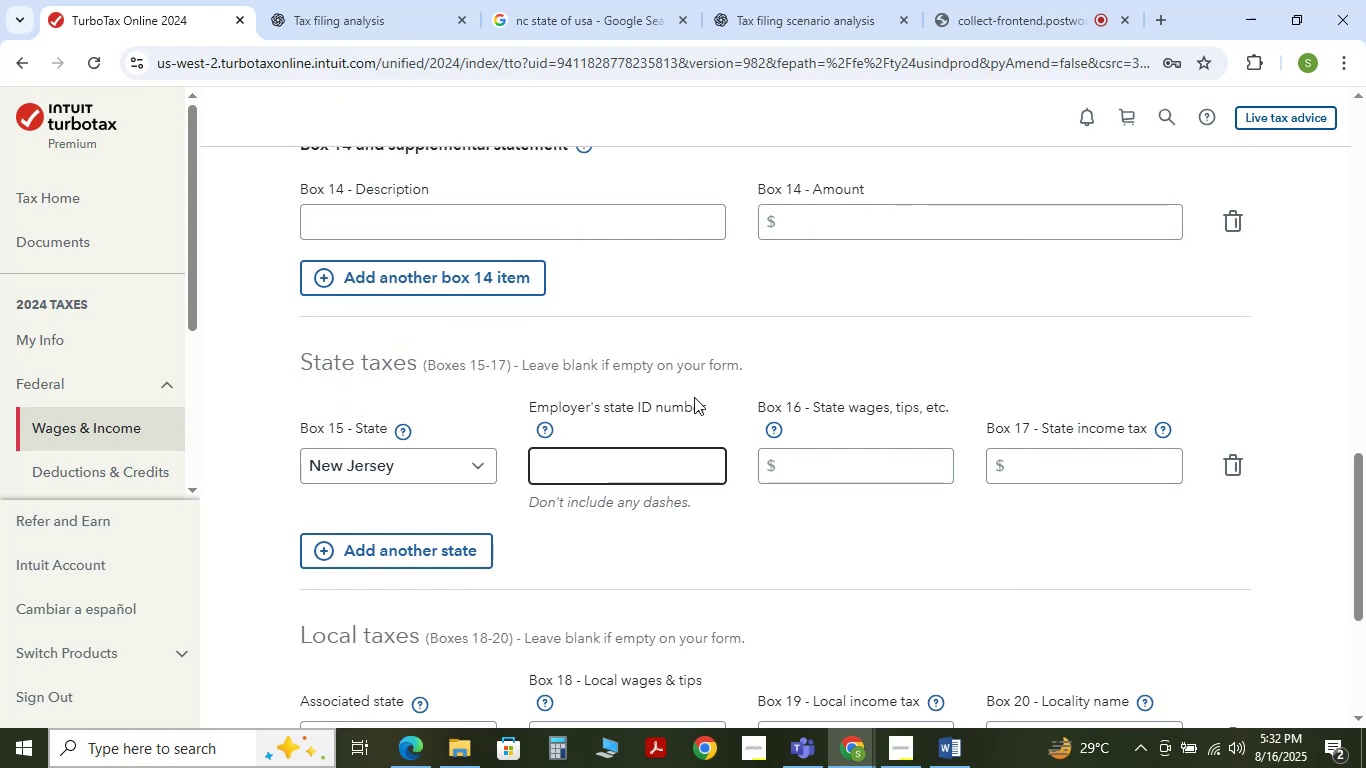 
left_click([834, 0])
 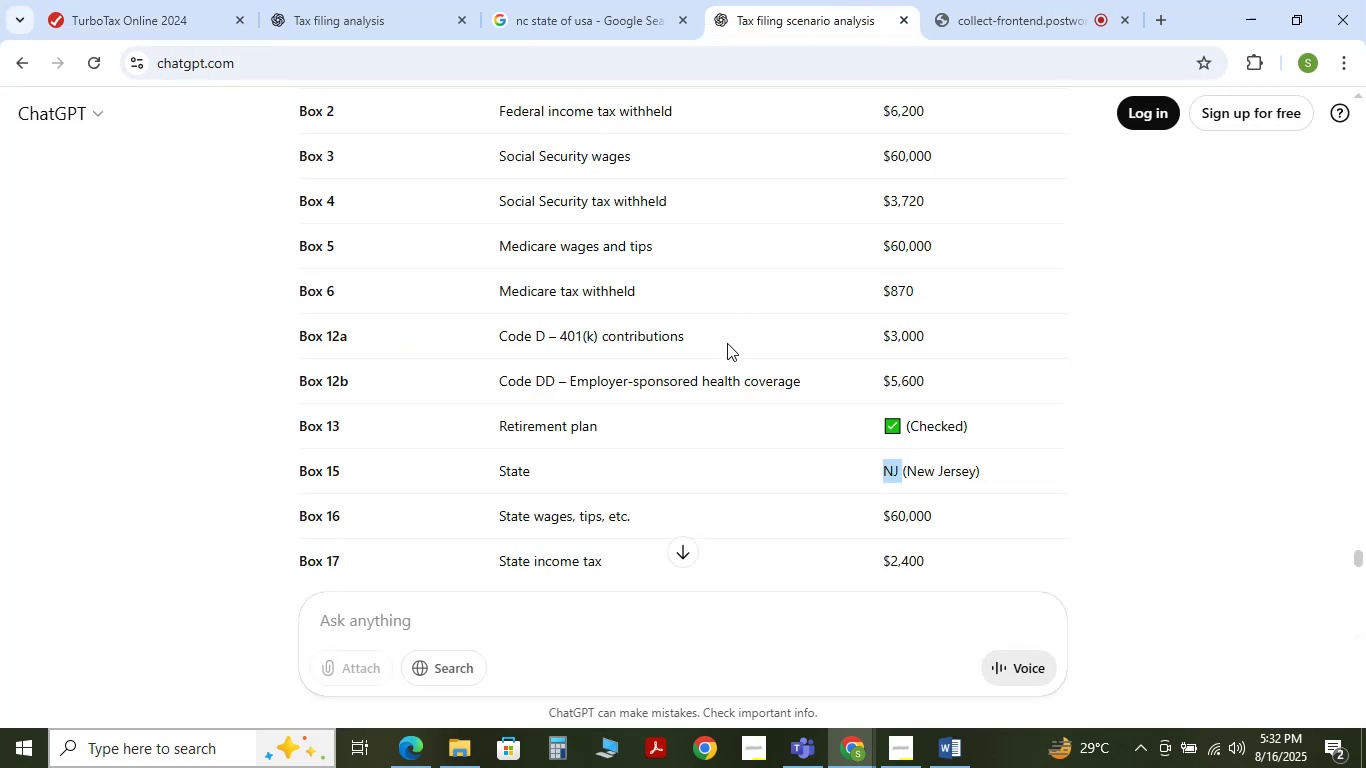 
scroll: coordinate [718, 365], scroll_direction: down, amount: 4.0
 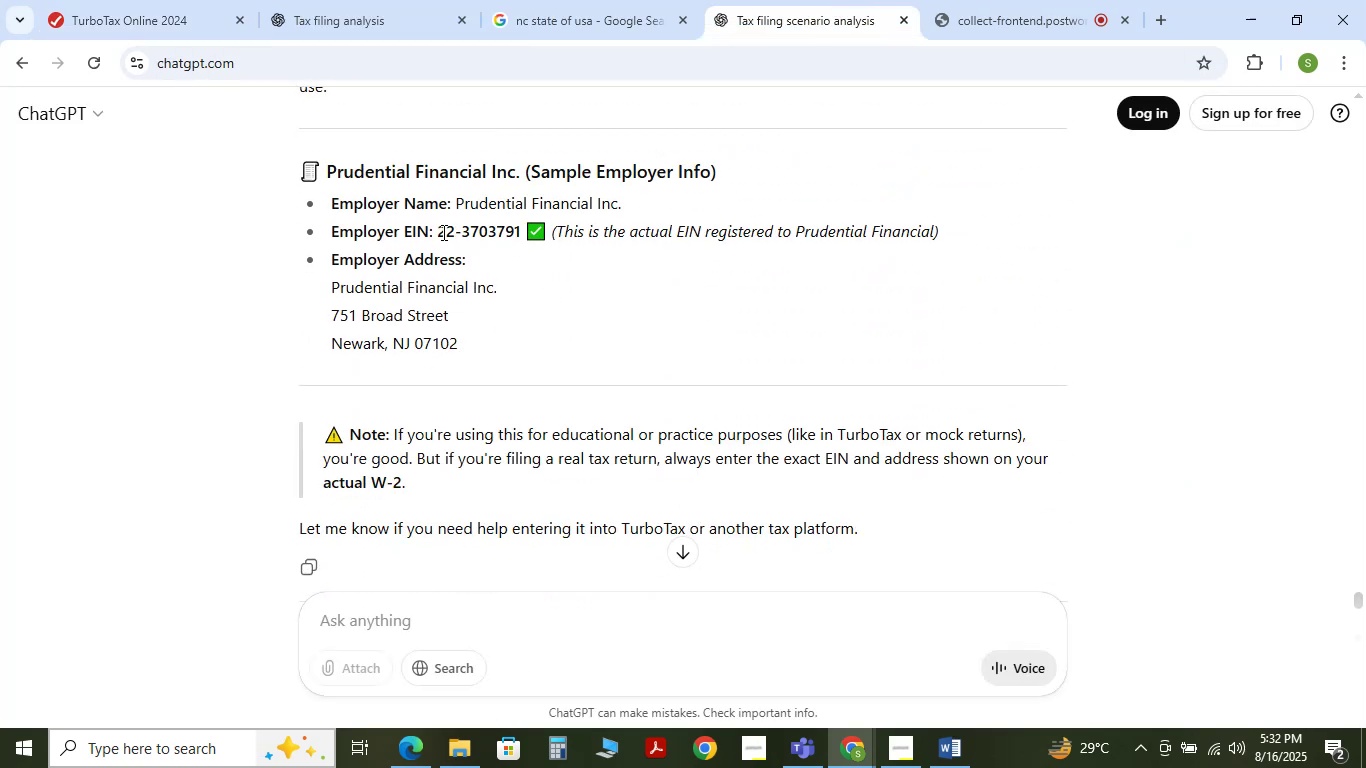 
left_click_drag(start_coordinate=[440, 232], to_coordinate=[523, 232])
 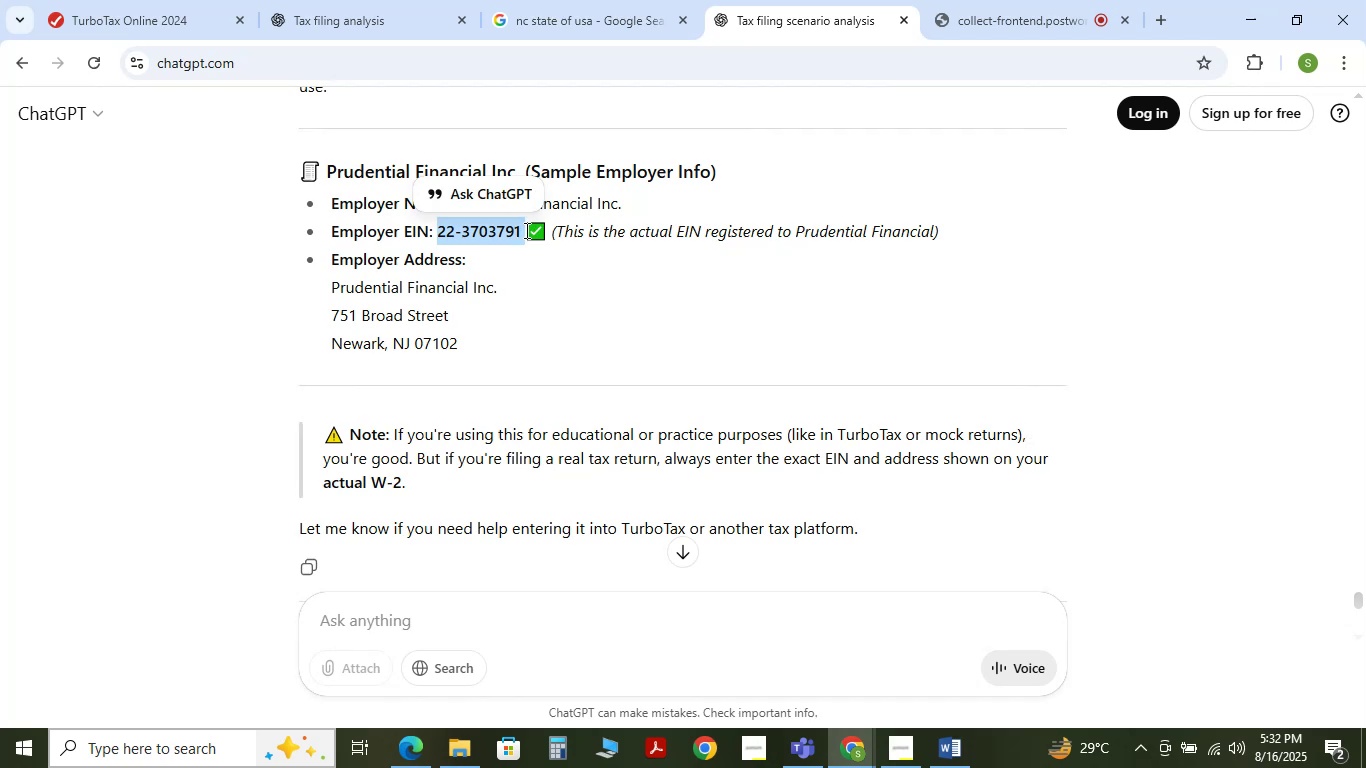 
wait(11.17)
 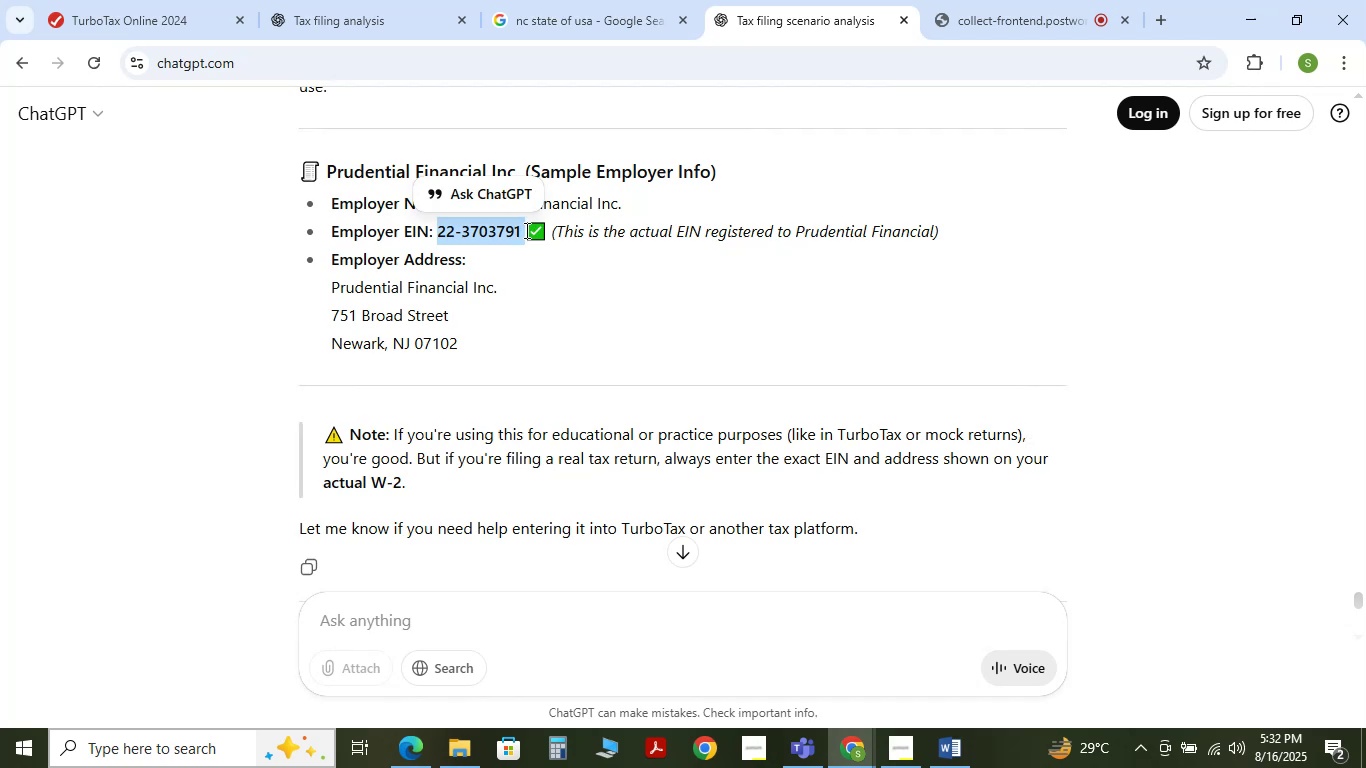 
key(Control+C)
 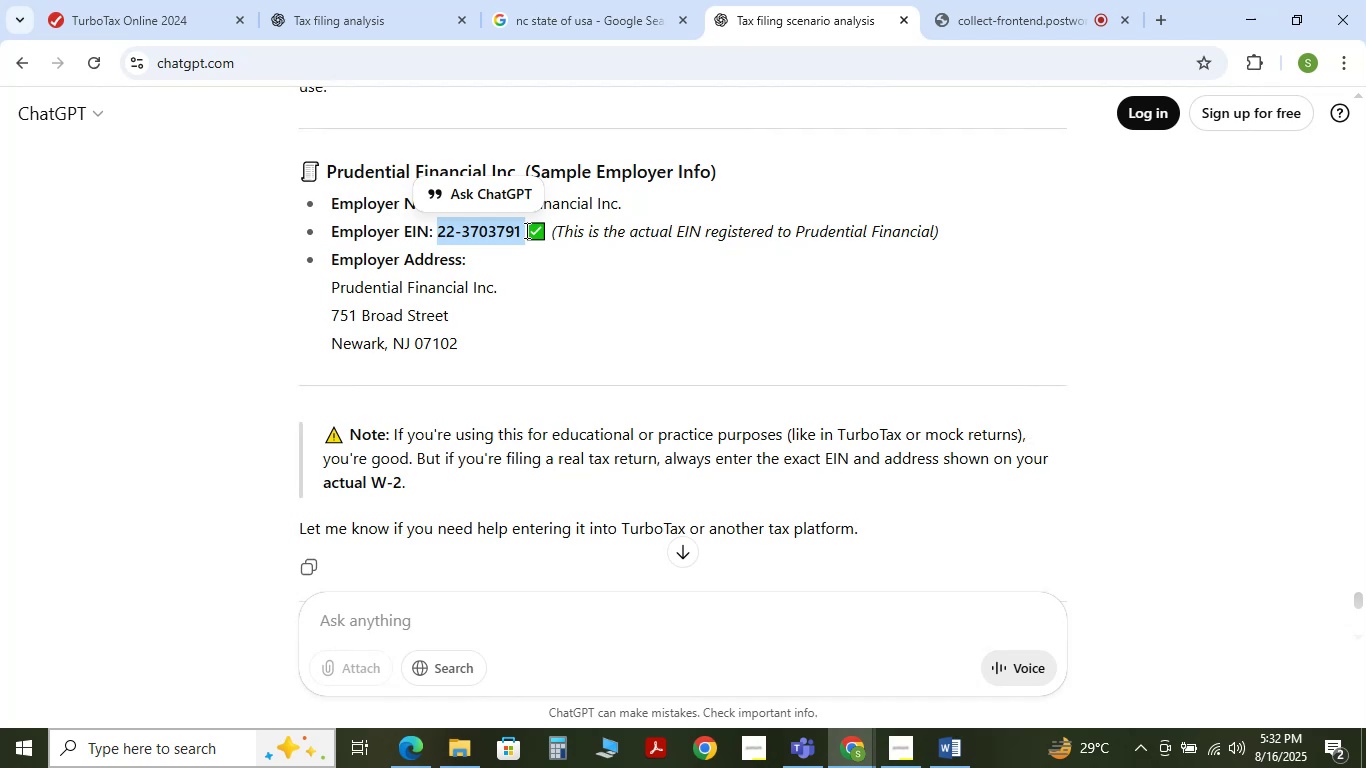 
key(Control+C)
 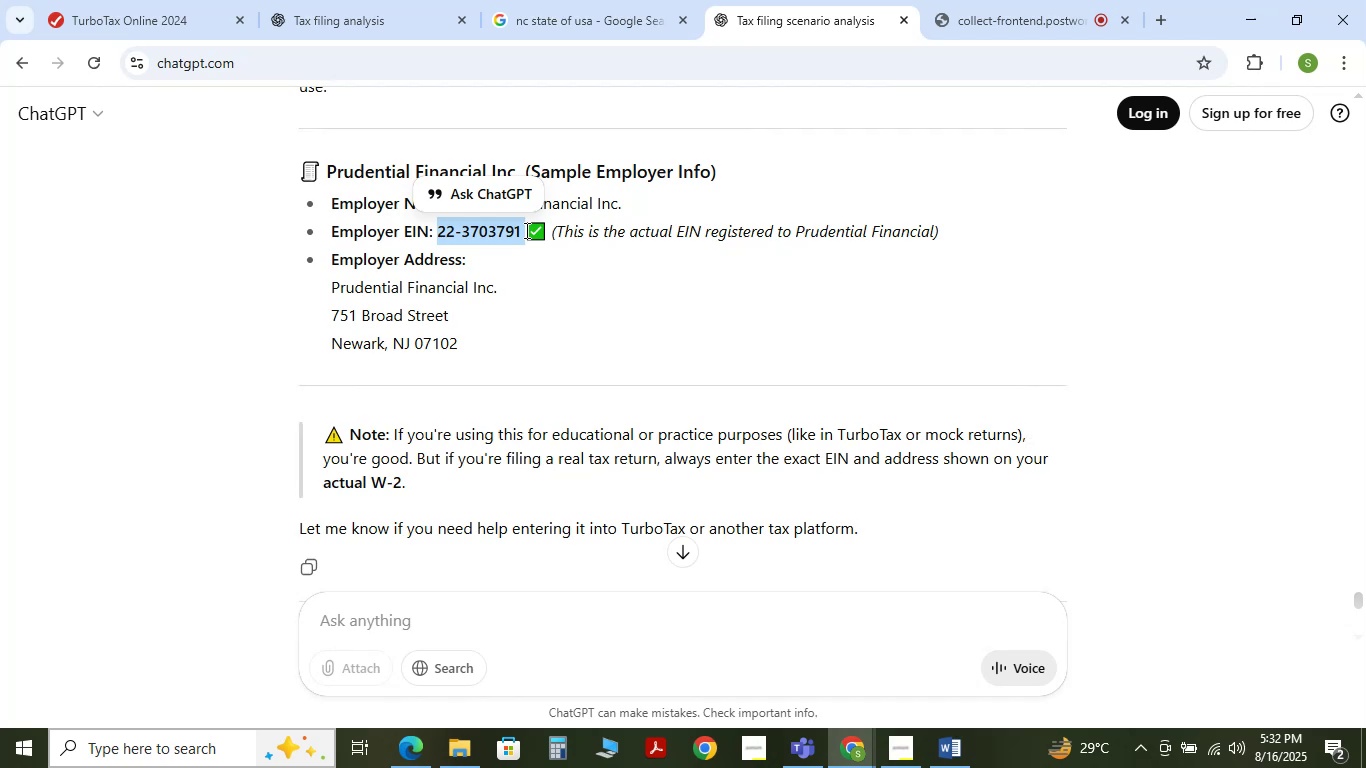 
key(Control+C)
 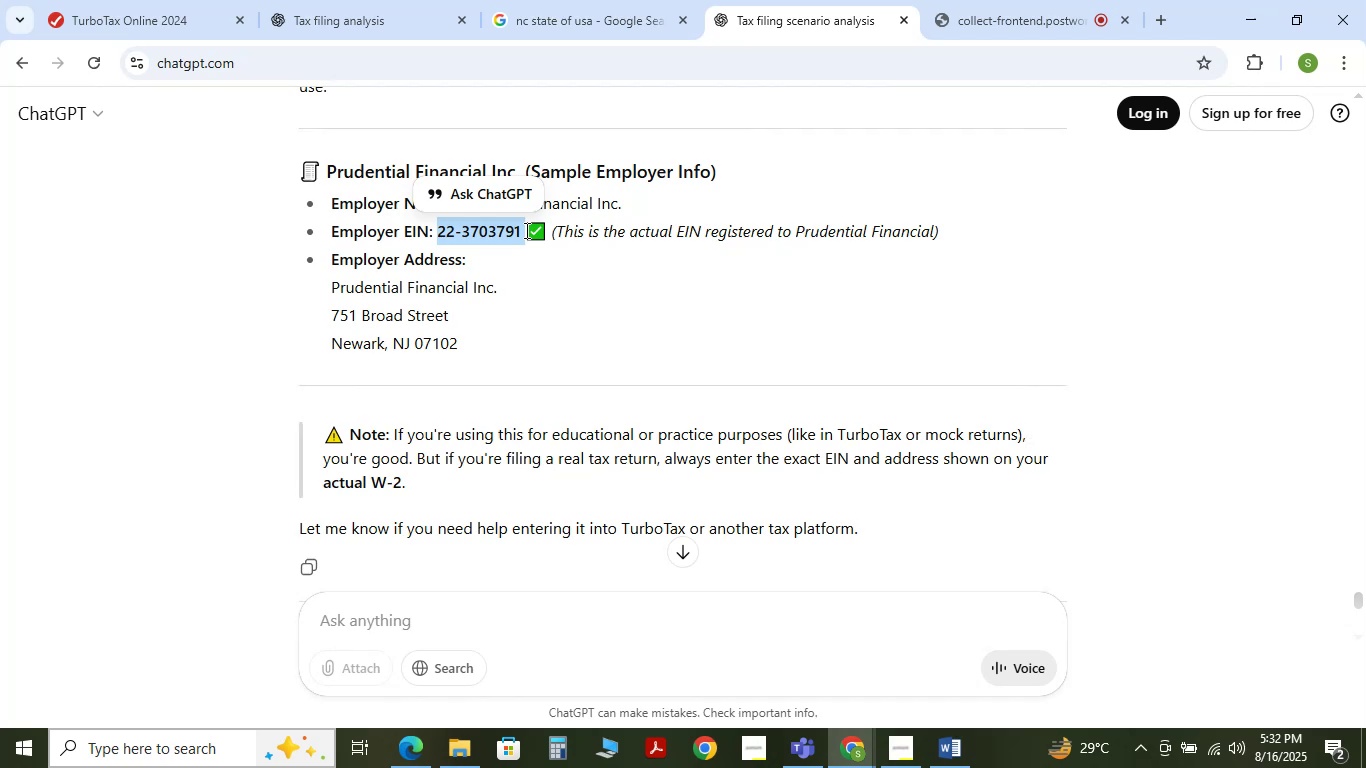 
key(Control+C)
 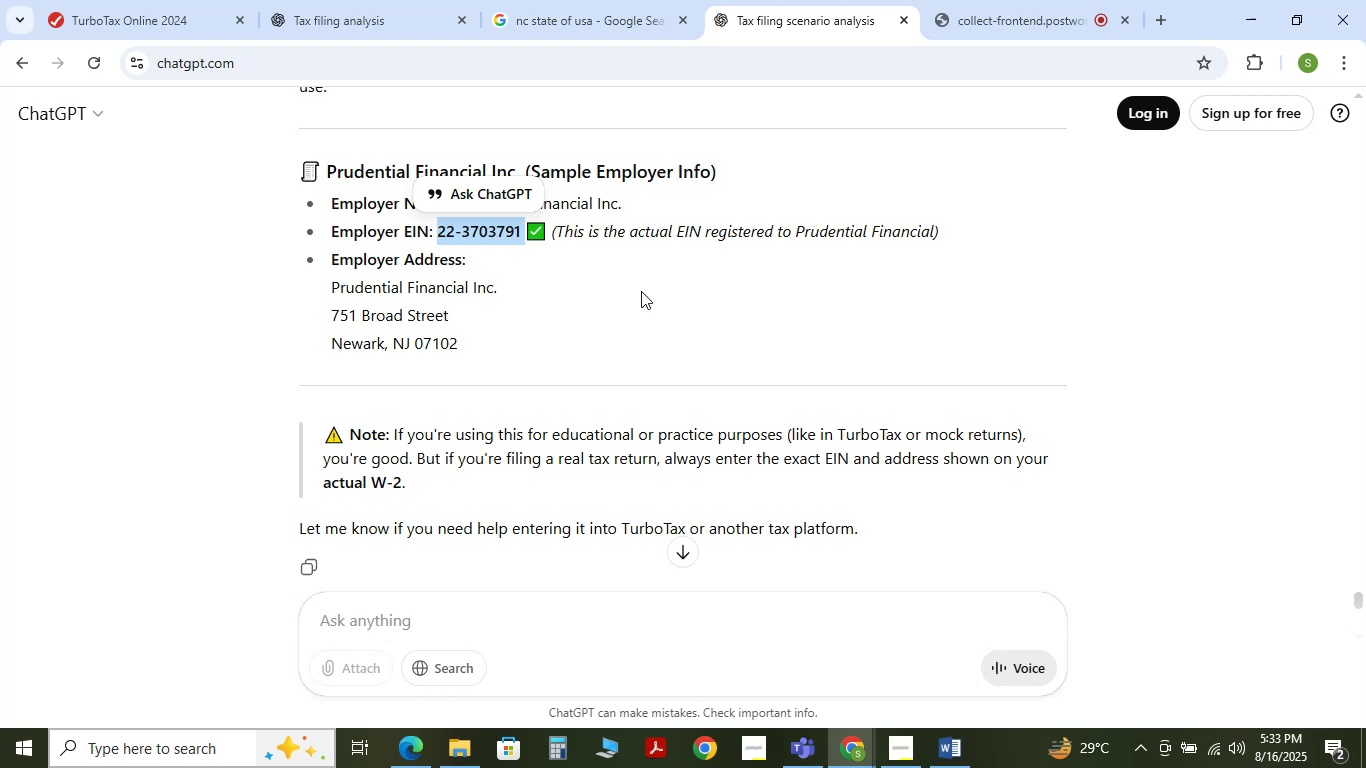 
wait(19.55)
 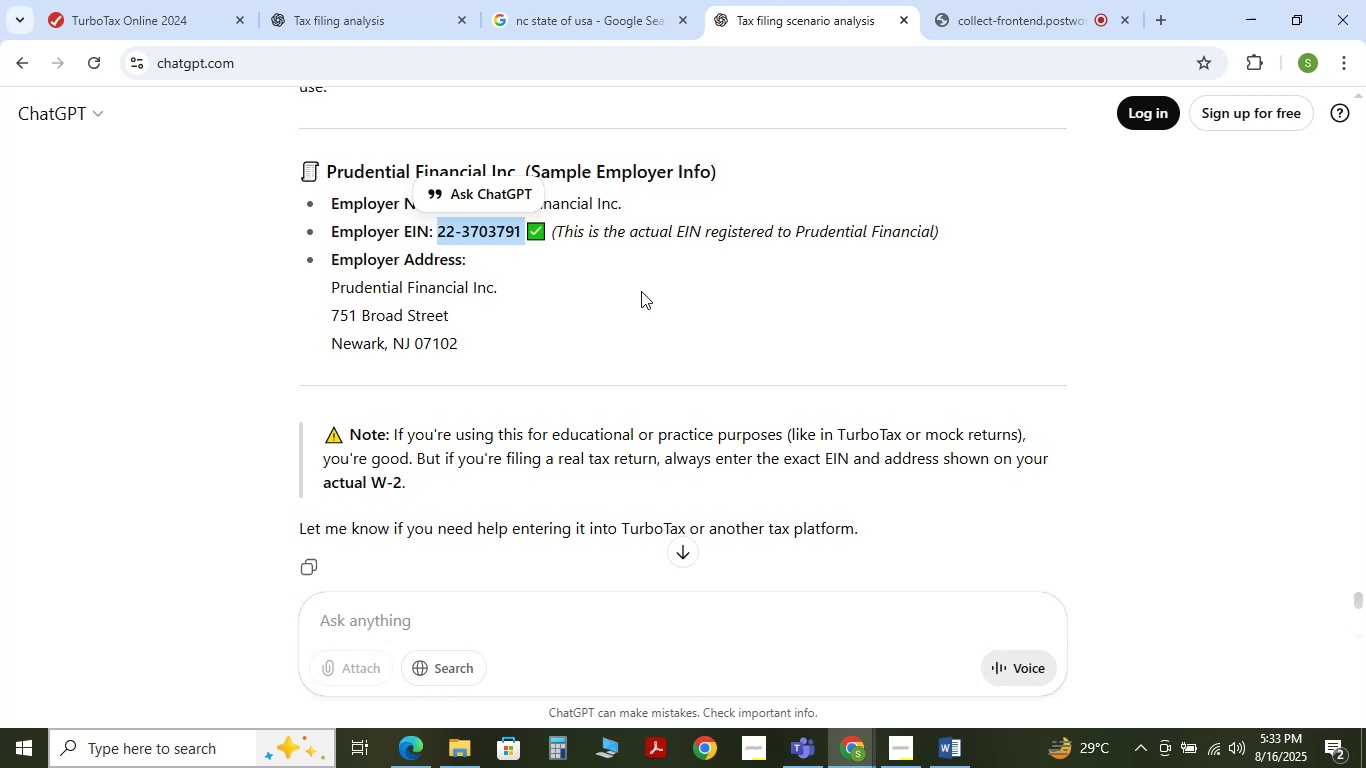 
left_click([144, 0])
 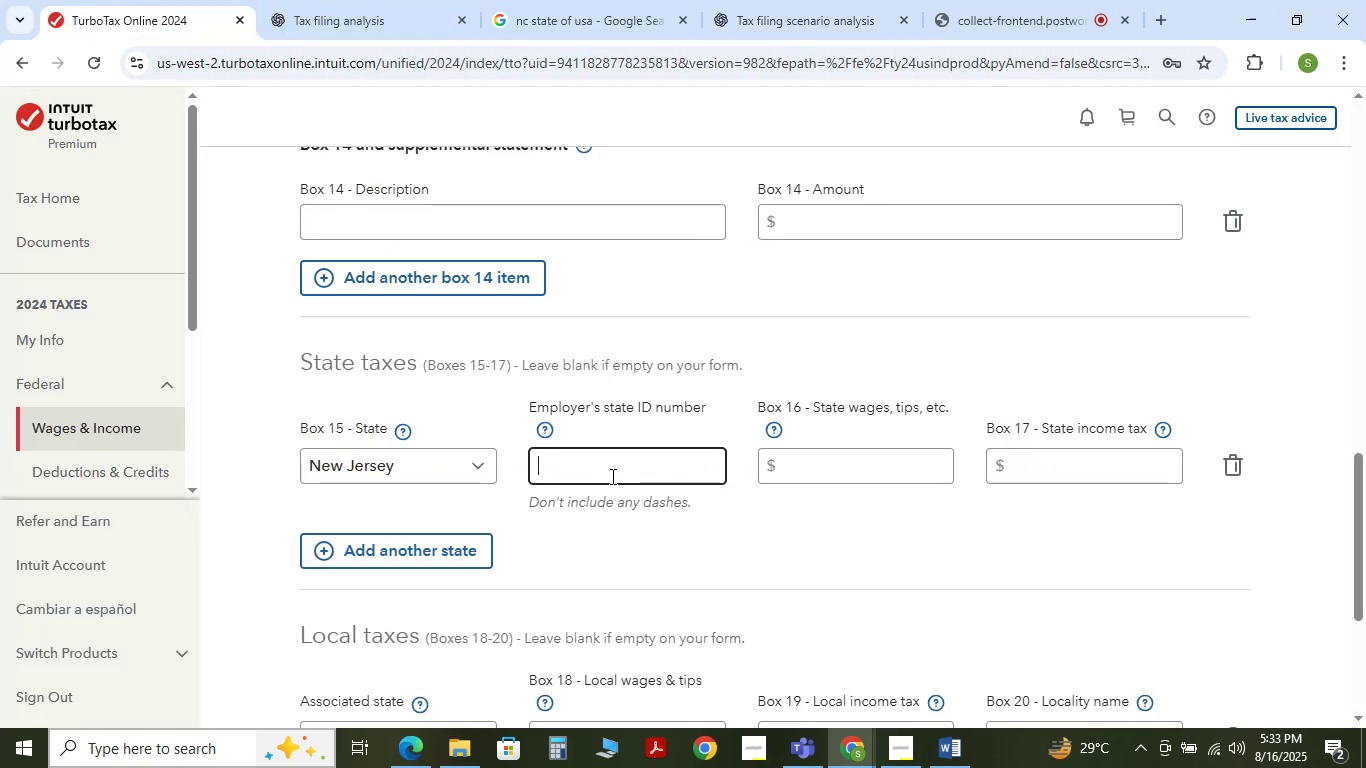 
key(Control+V)
 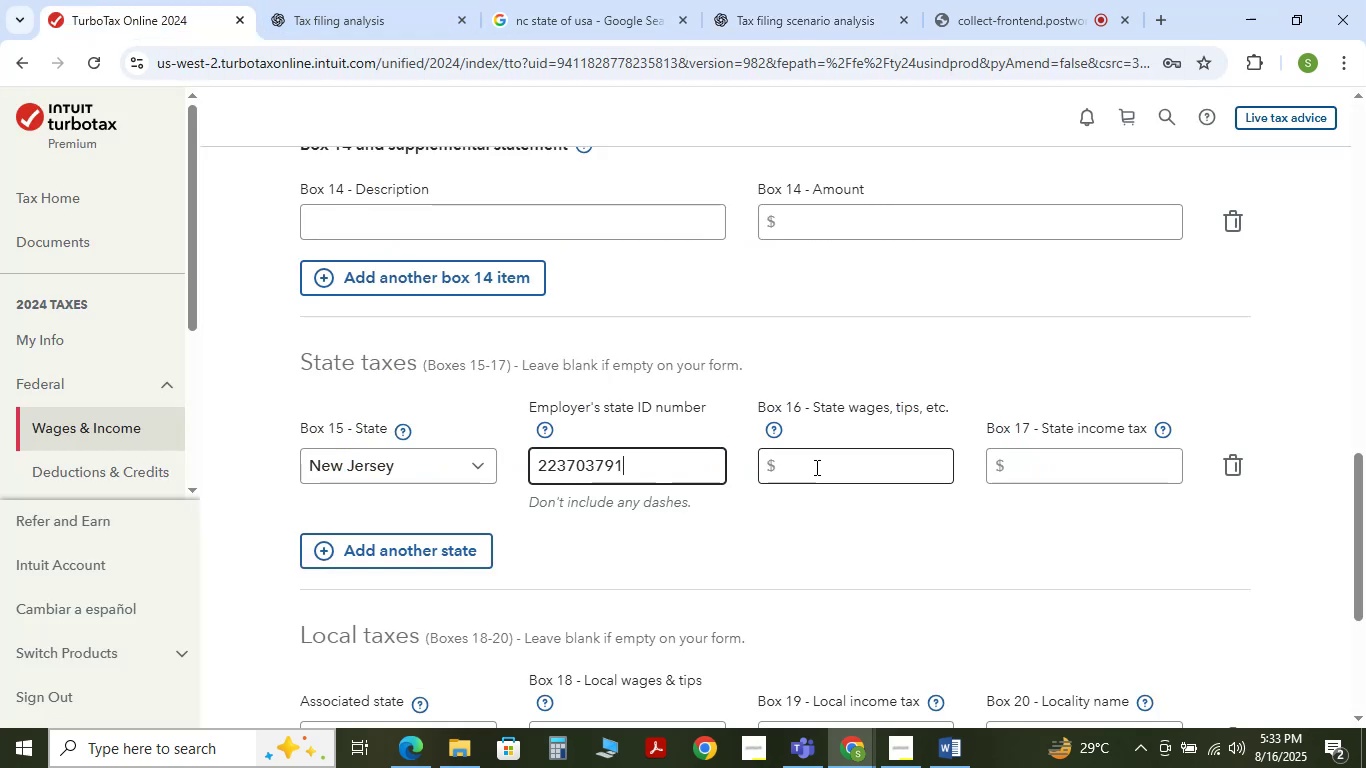 
left_click([816, 467])
 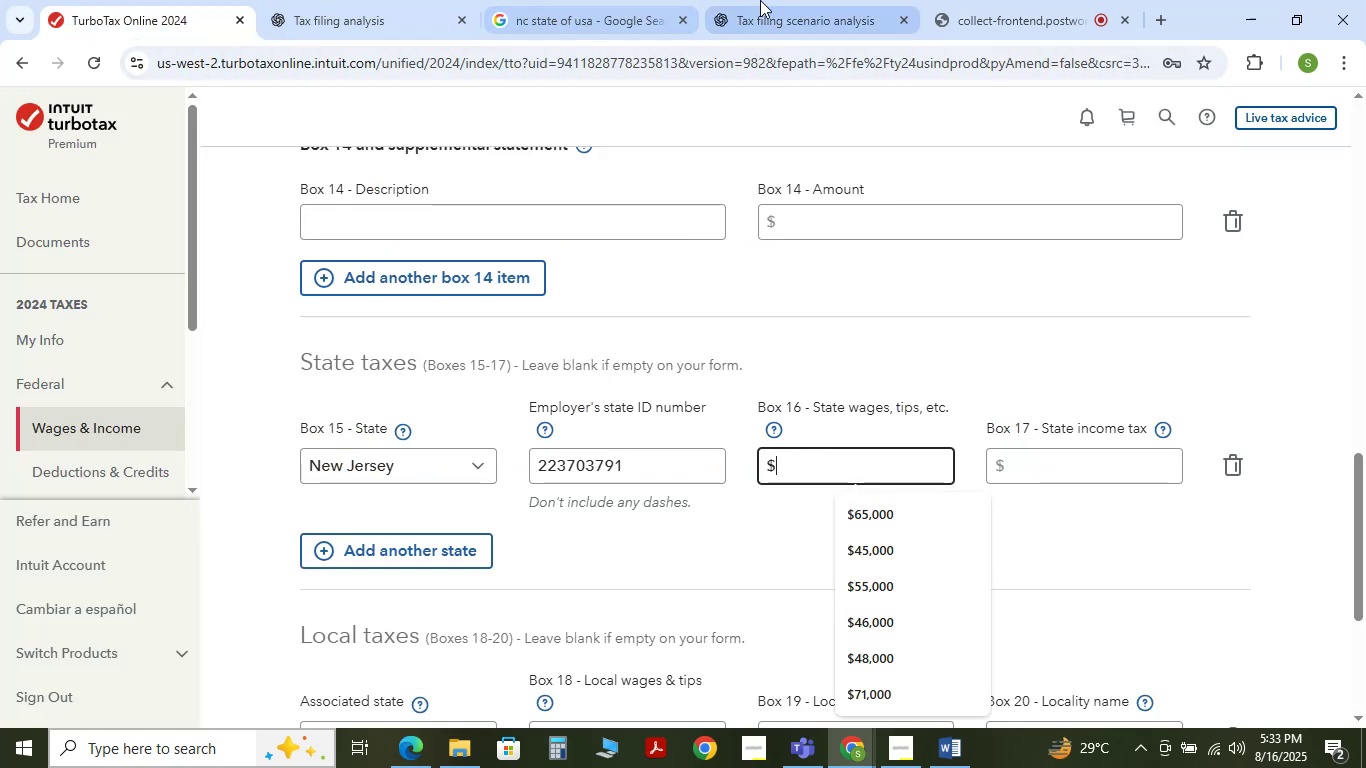 
left_click([780, 0])
 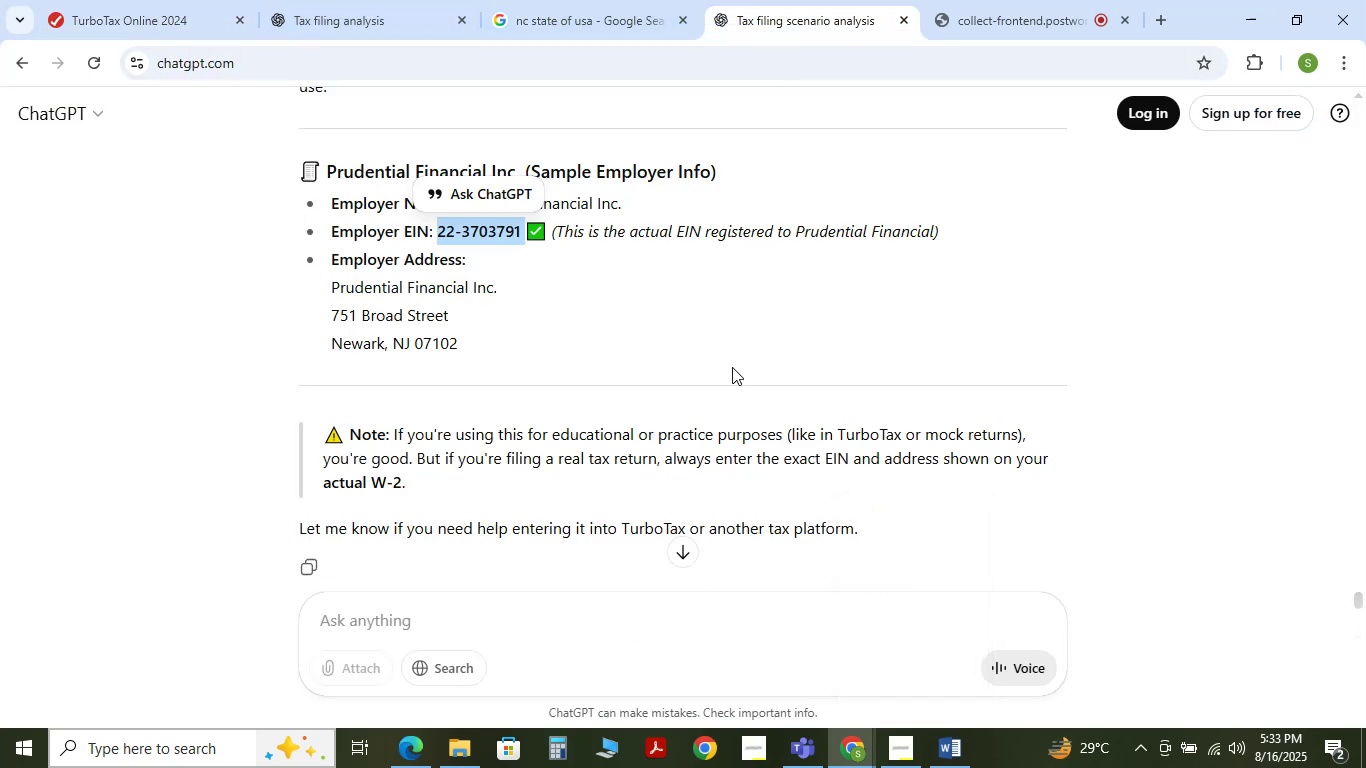 
scroll: coordinate [732, 367], scroll_direction: up, amount: 11.0
 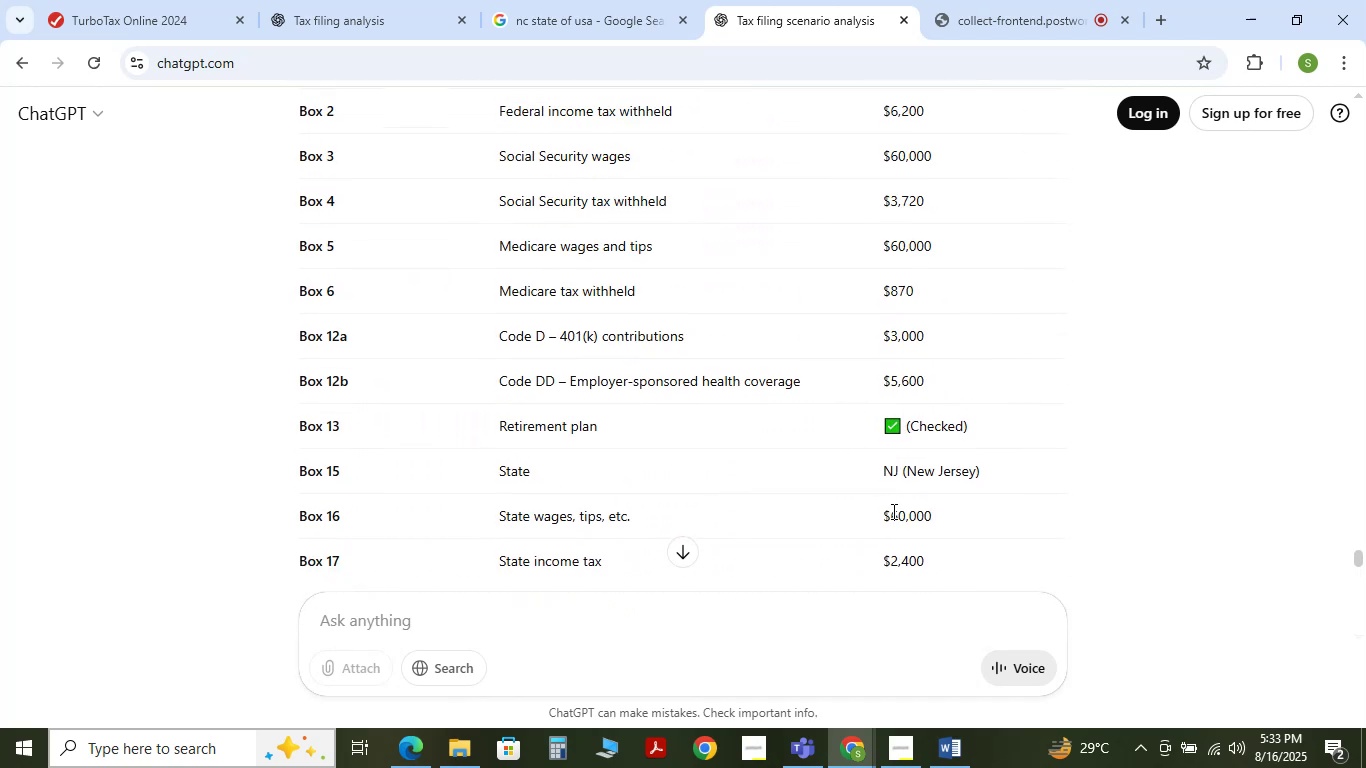 
left_click_drag(start_coordinate=[888, 517], to_coordinate=[928, 521])
 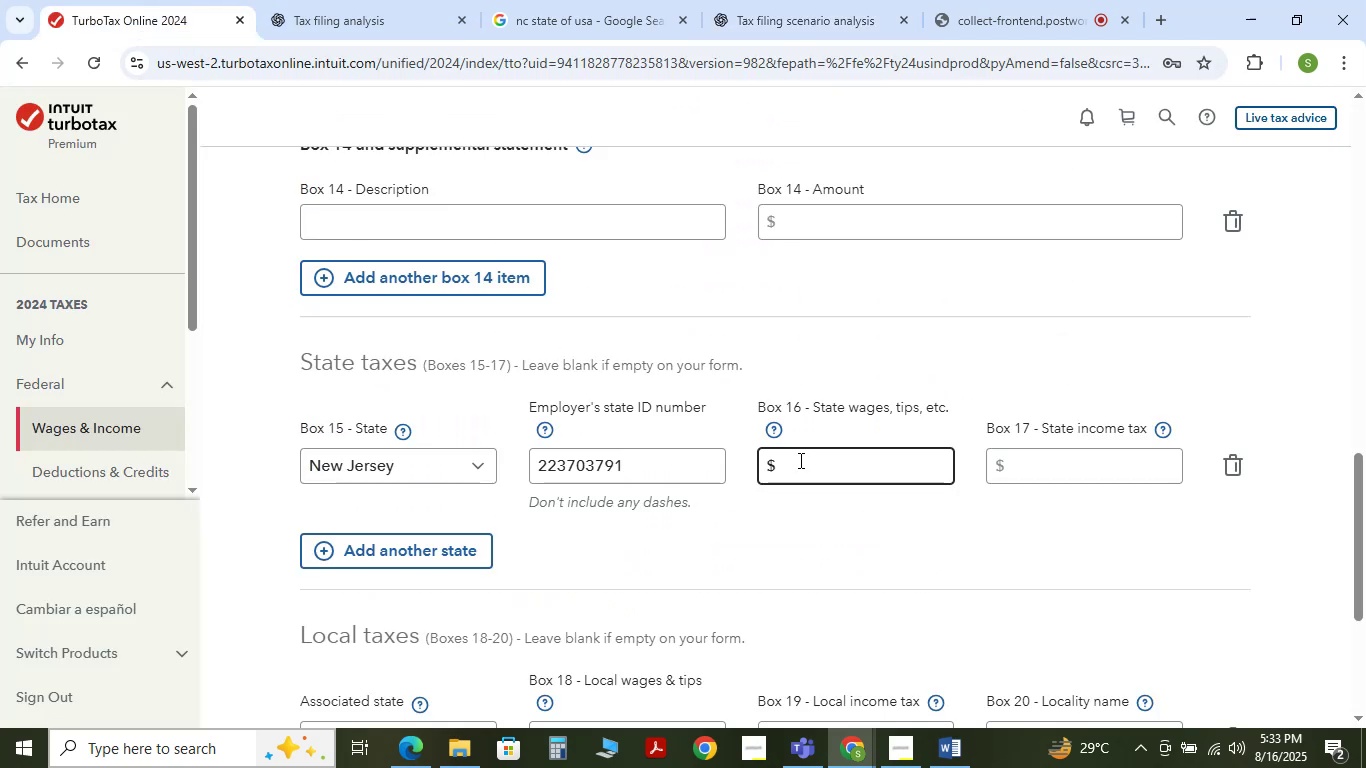 
key(Numpad6)
 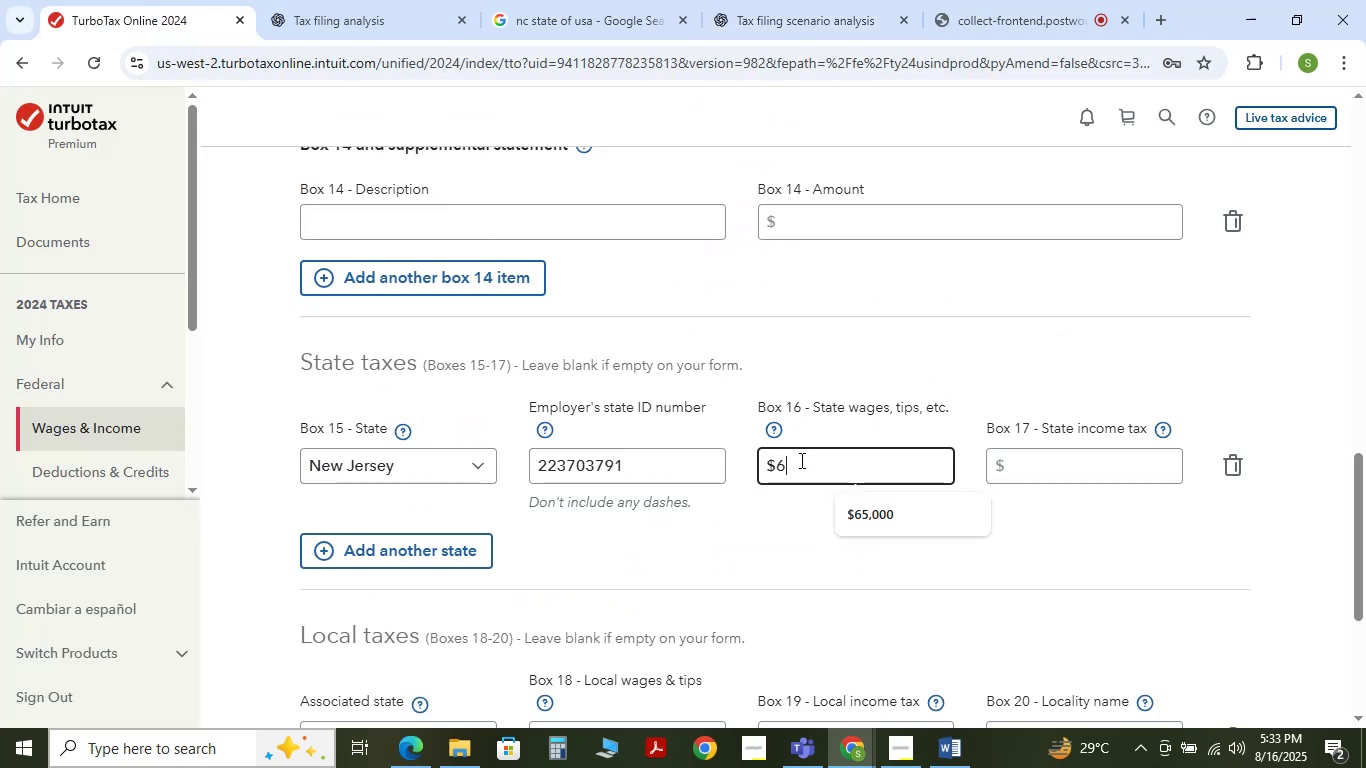 
key(Numpad0)
 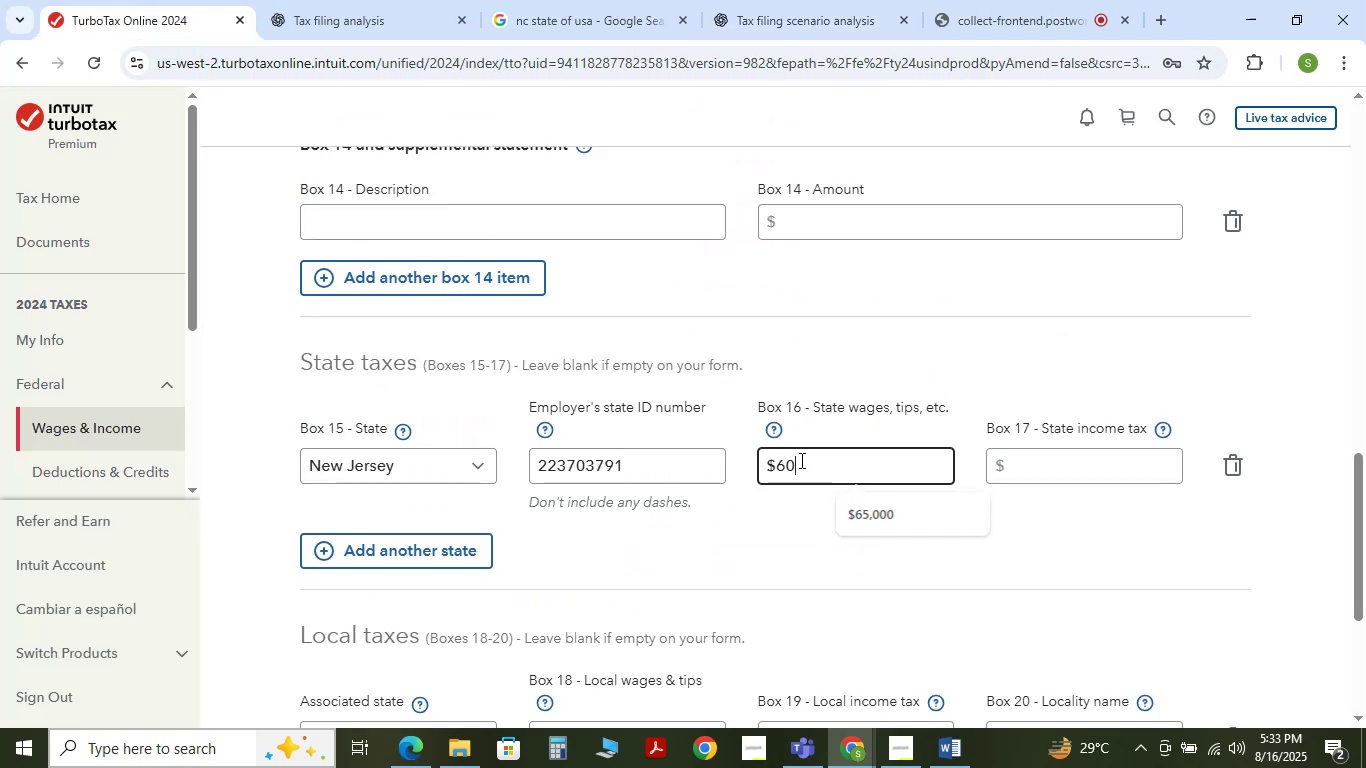 
key(Numpad0)
 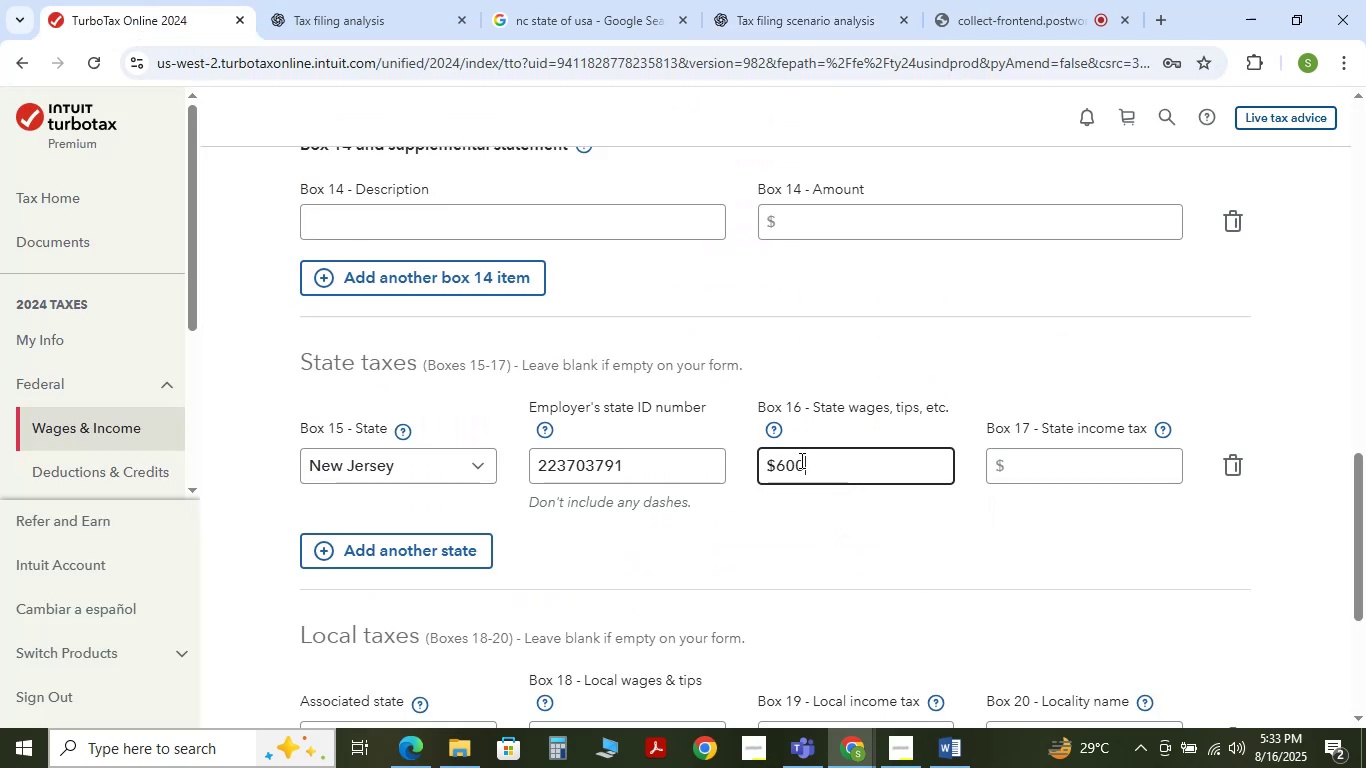 
key(Numpad0)
 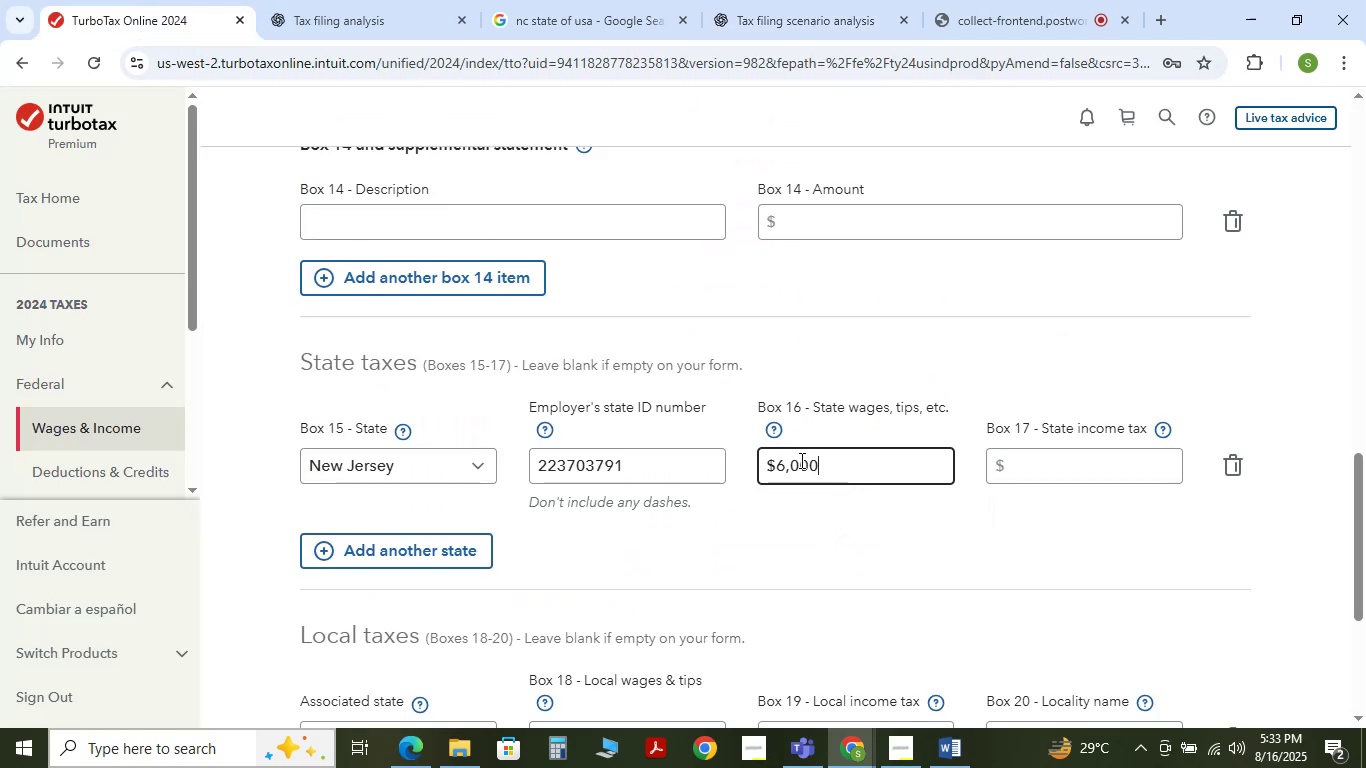 
key(Numpad0)
 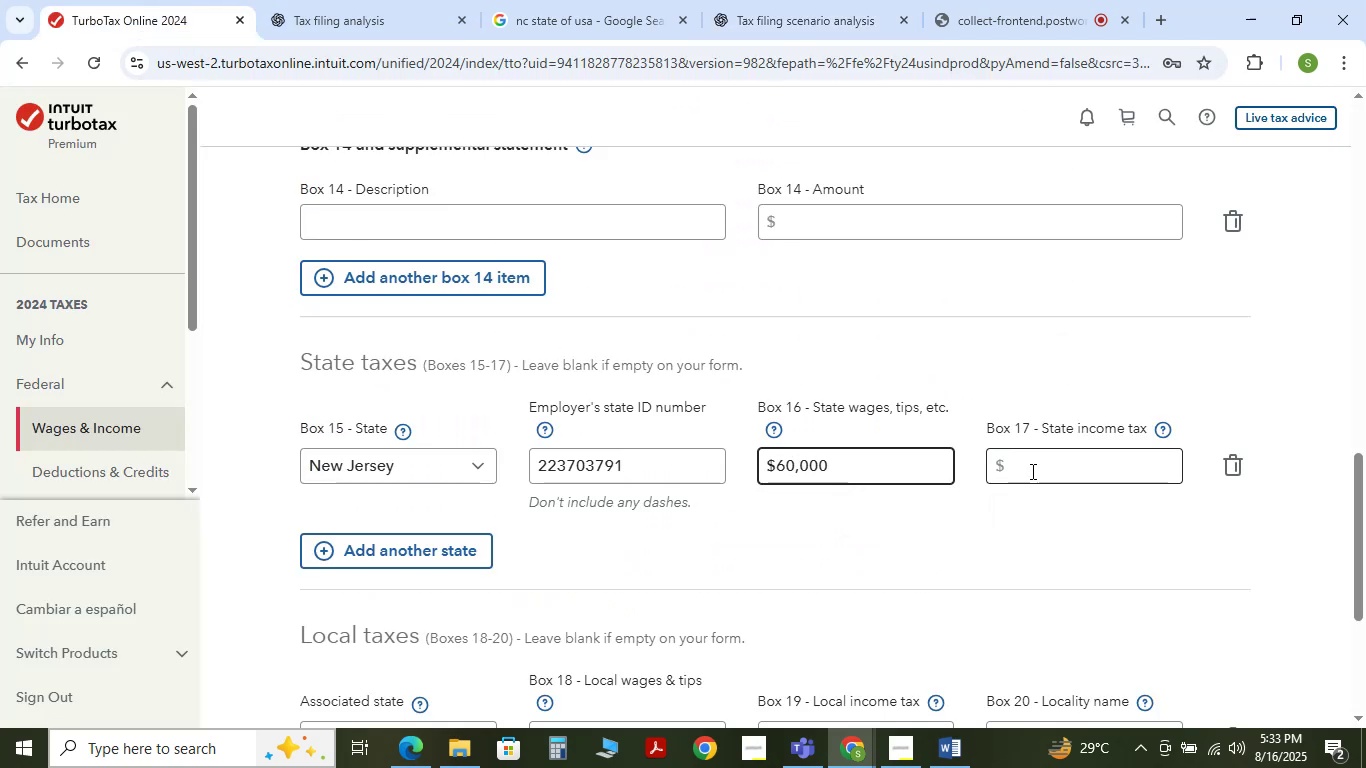 
left_click([1079, 472])
 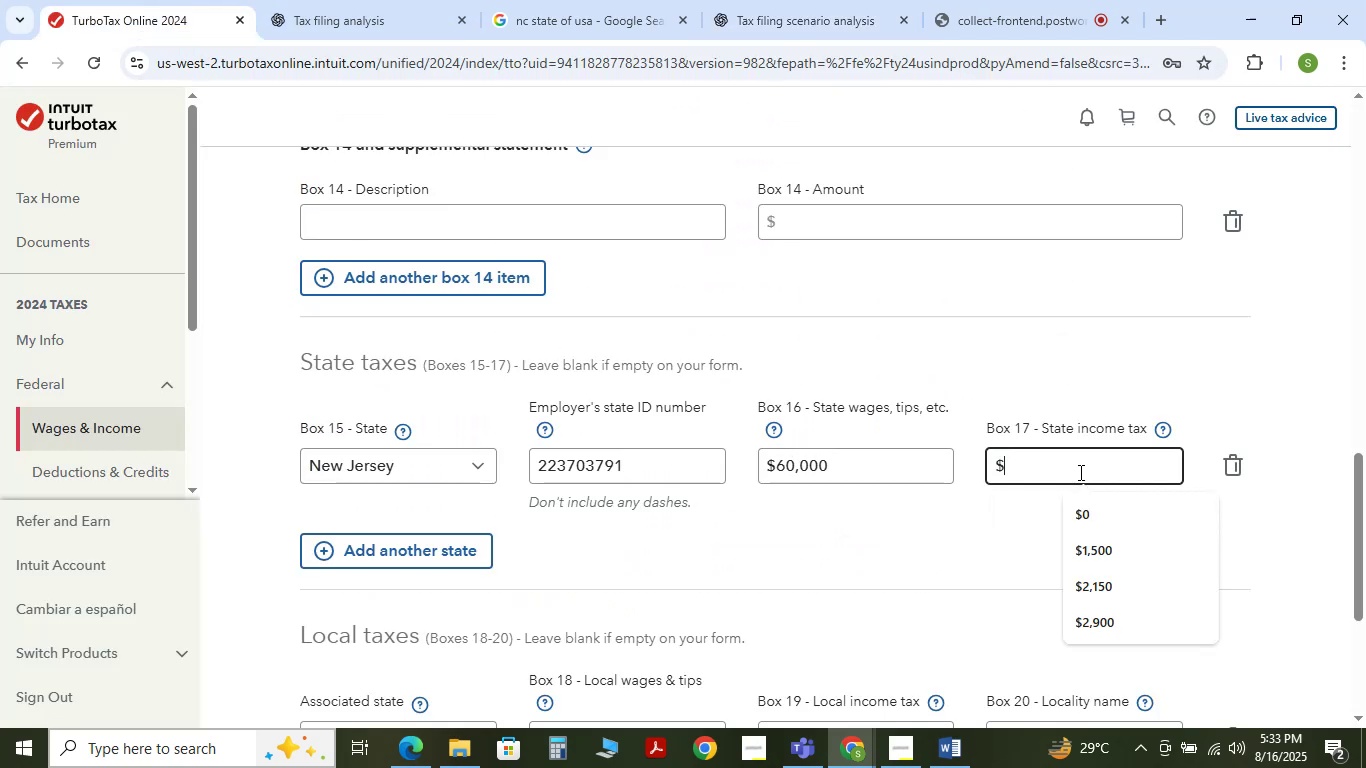 
key(Numpad2)
 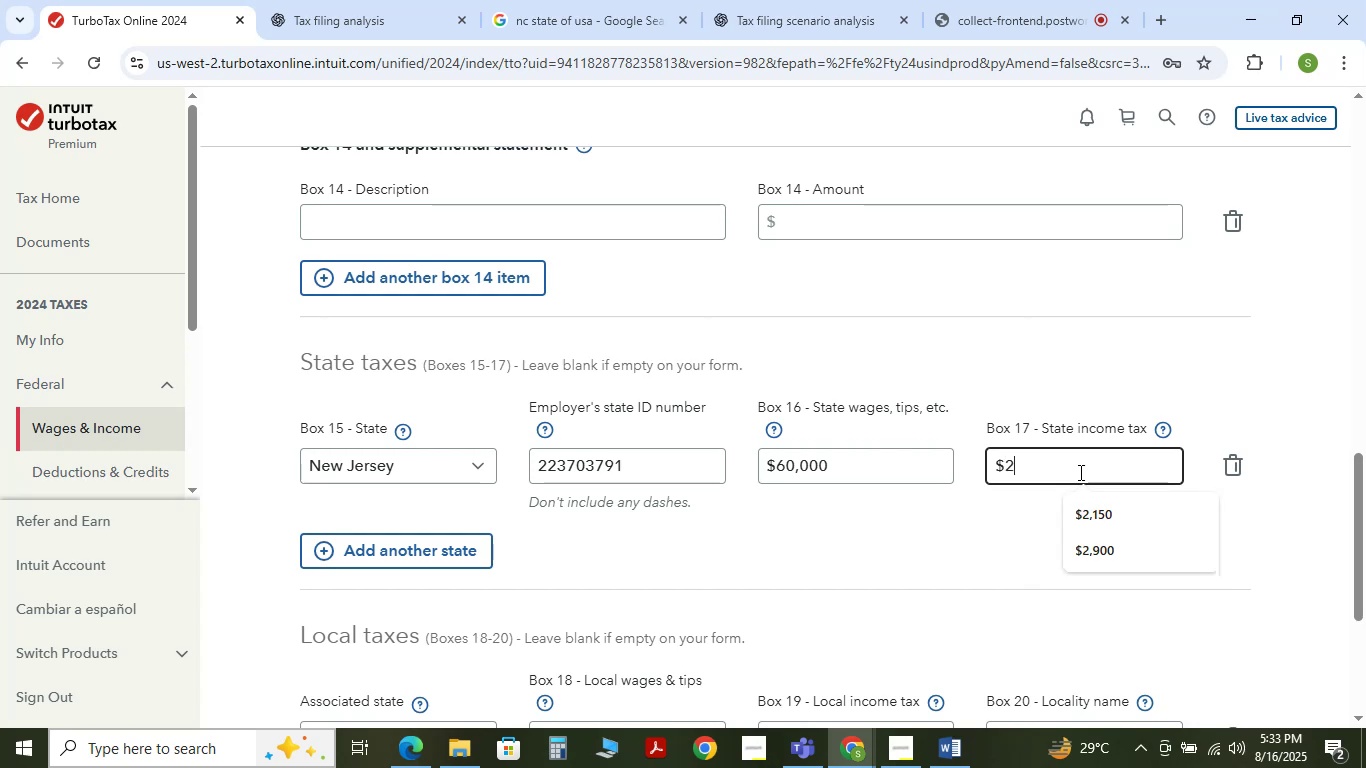 
key(Numpad4)
 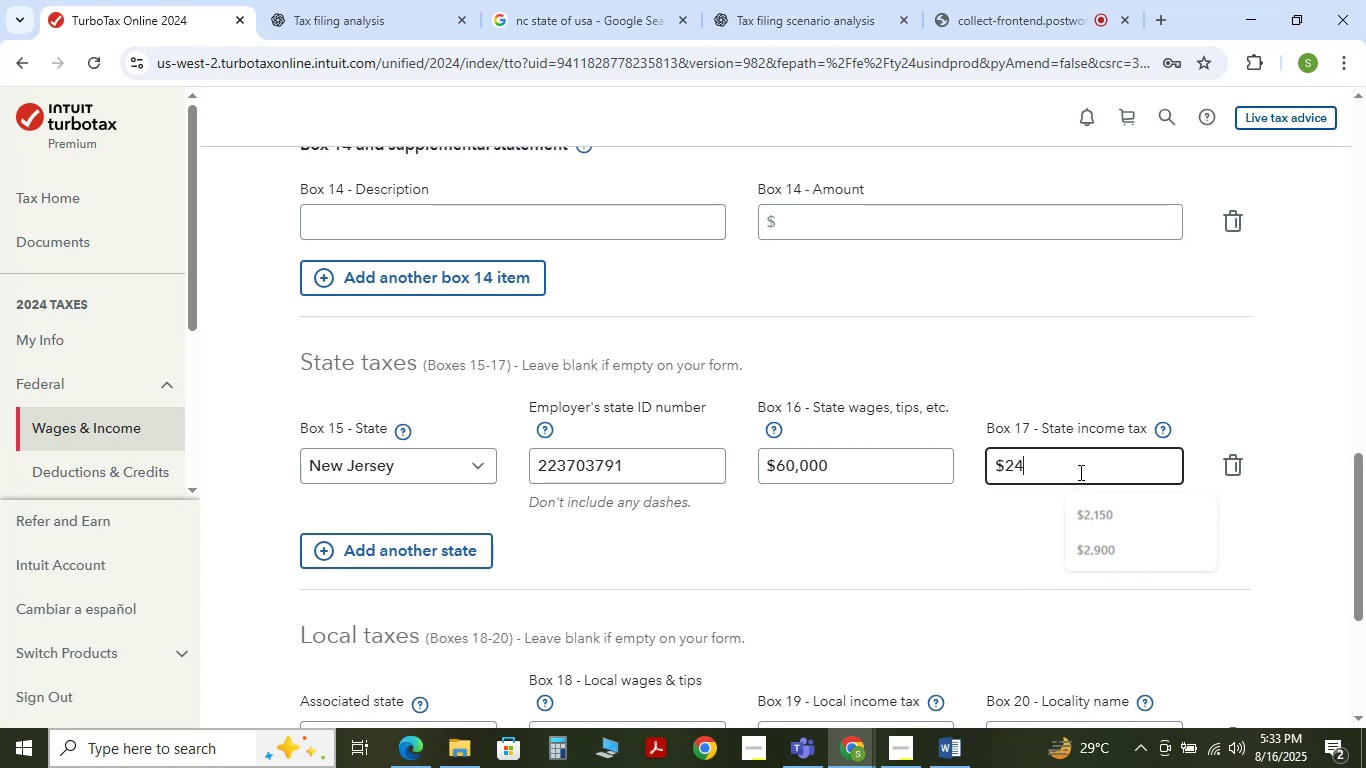 
key(Numpad0)
 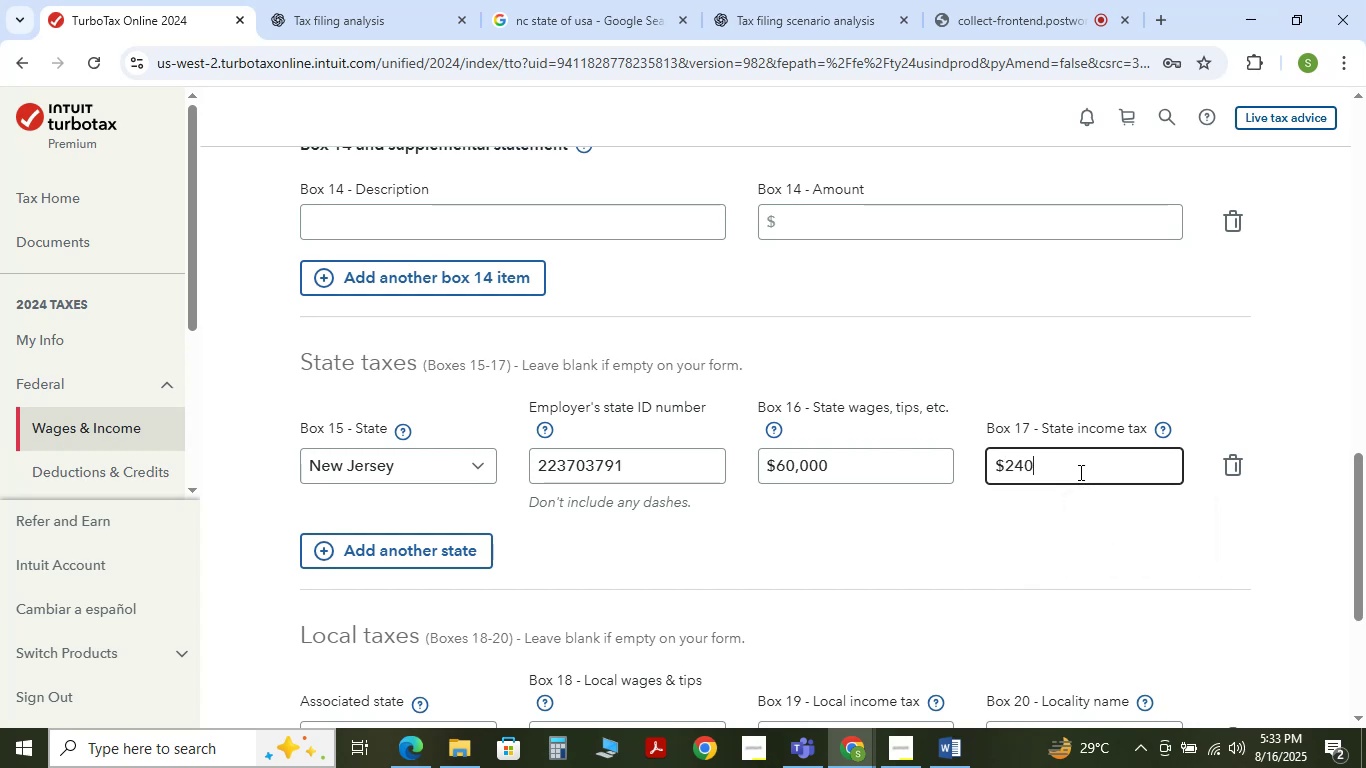 
key(Numpad0)
 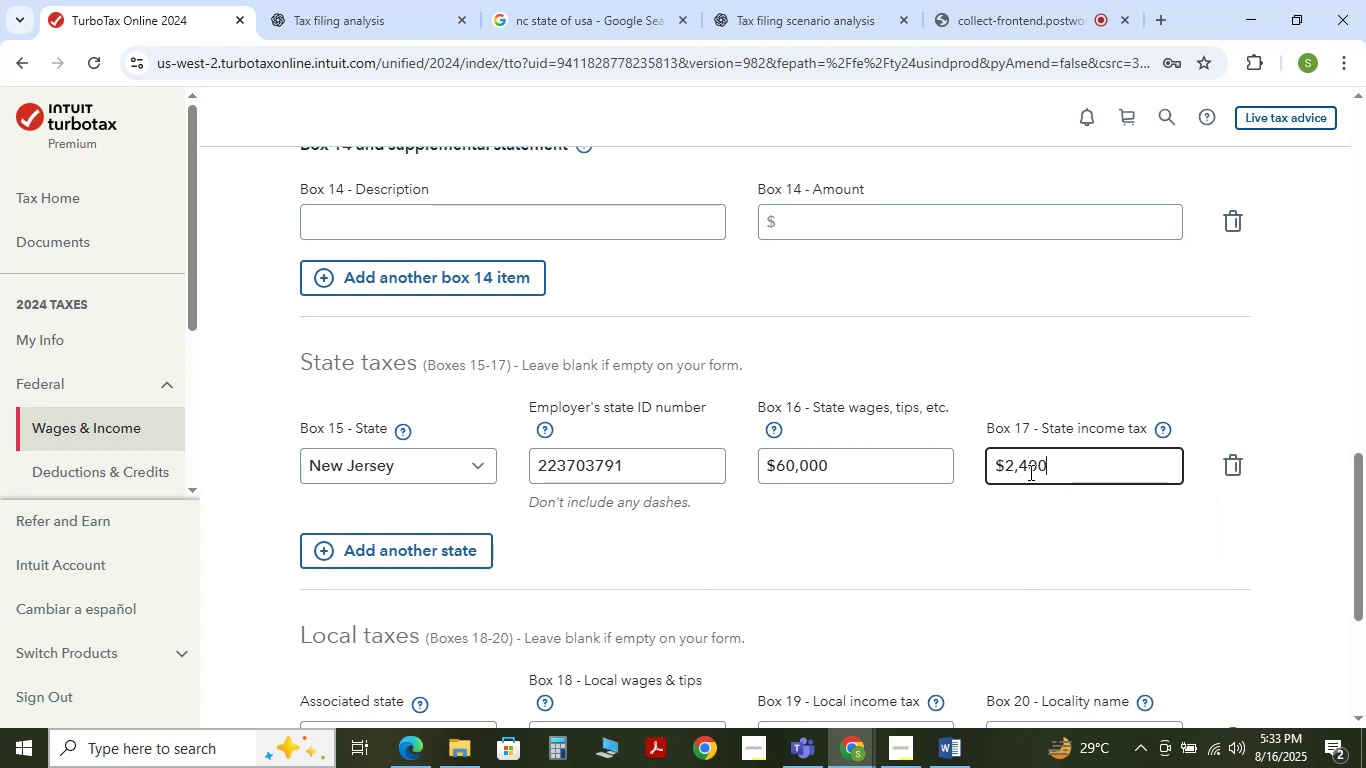 
scroll: coordinate [785, 484], scroll_direction: down, amount: 3.0
 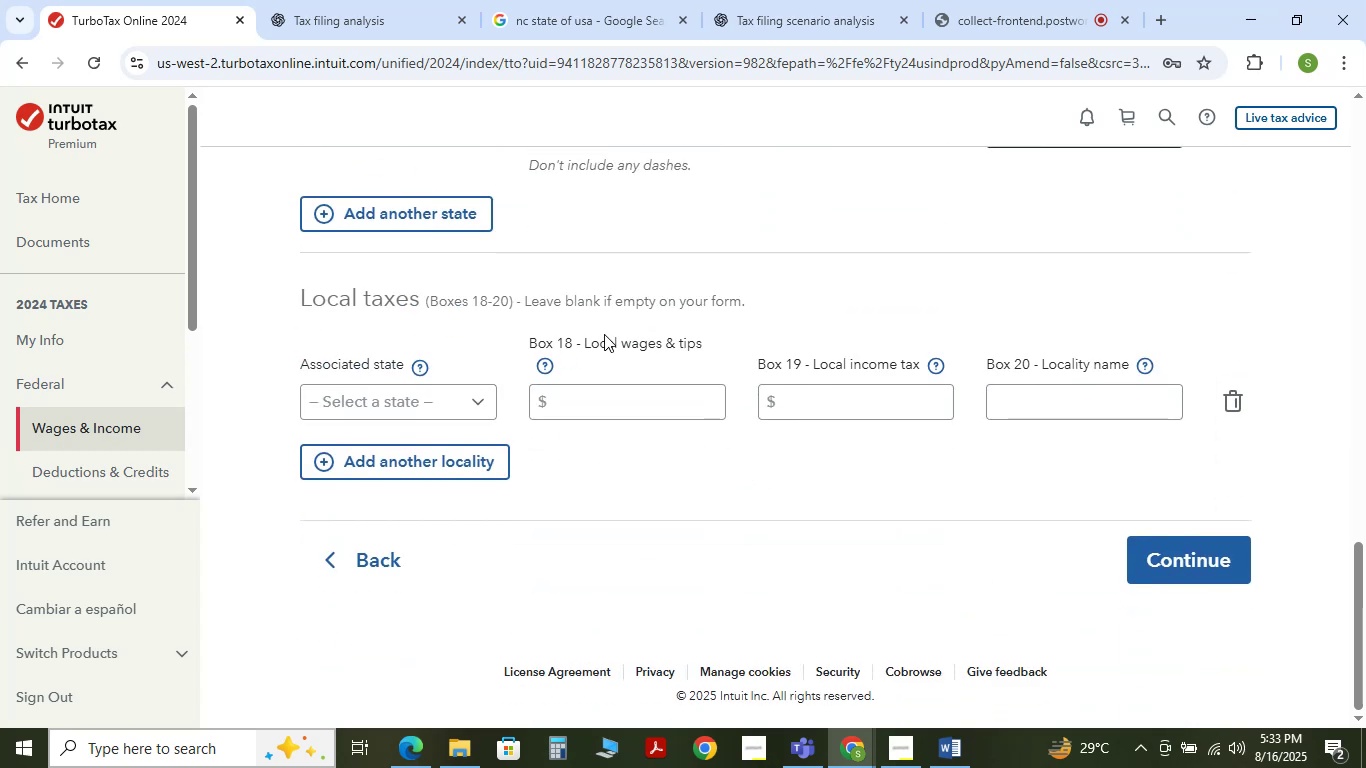 
scroll: coordinate [649, 374], scroll_direction: up, amount: 2.0
 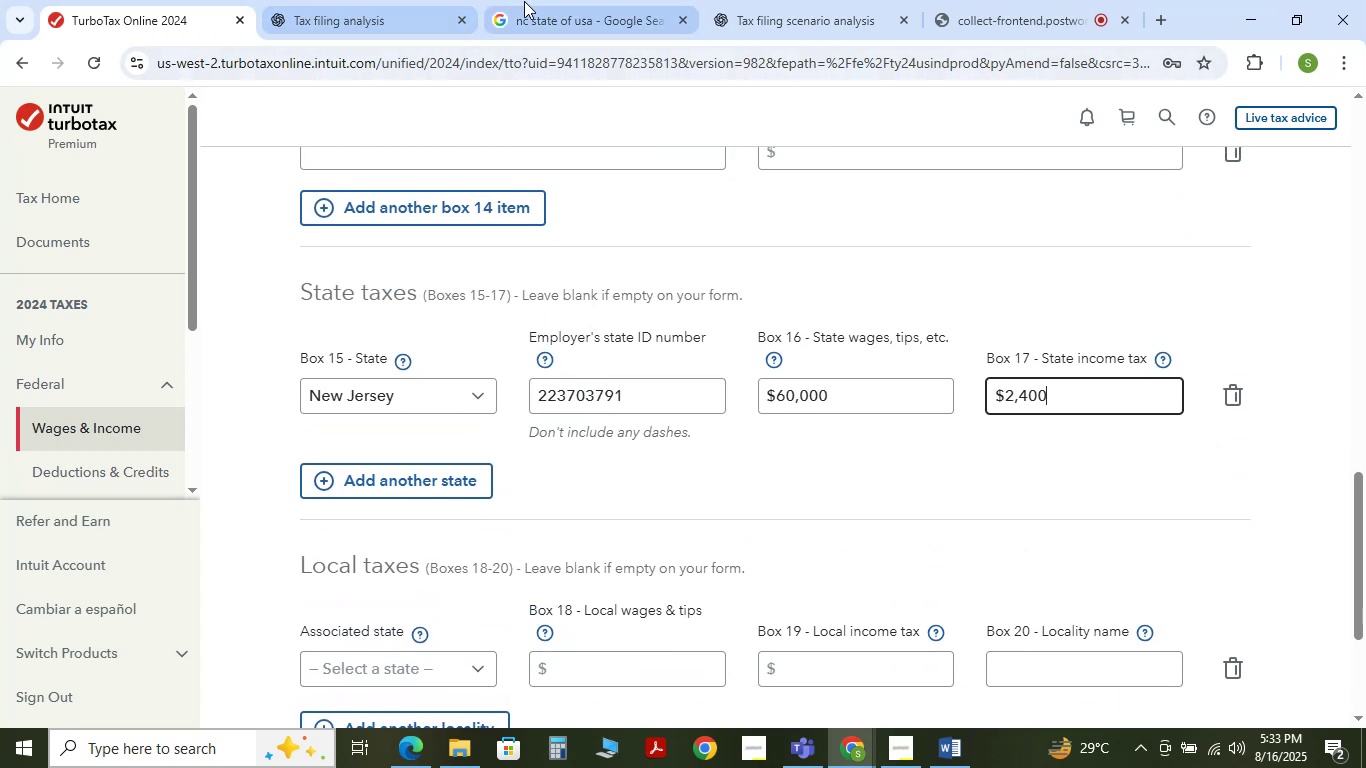 
left_click([754, 0])
 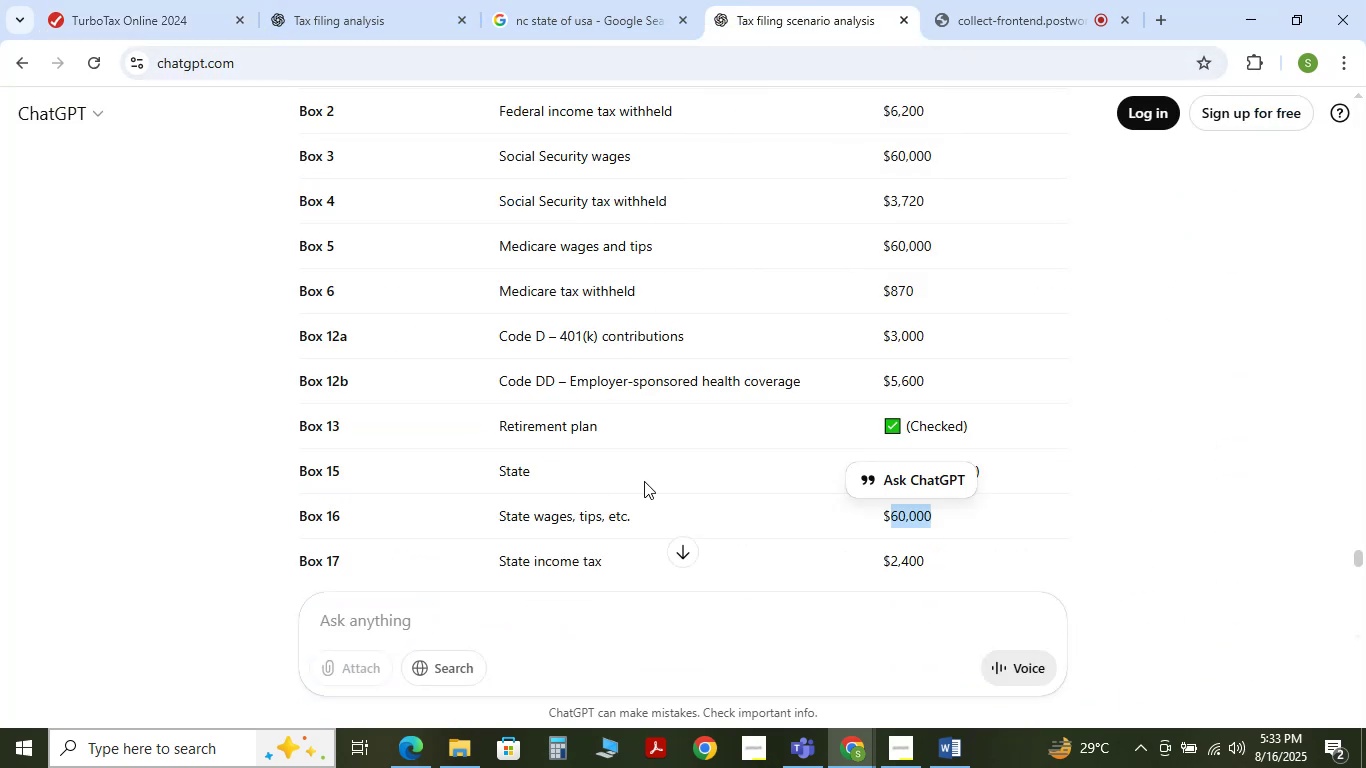 
scroll: coordinate [658, 481], scroll_direction: down, amount: 1.0
 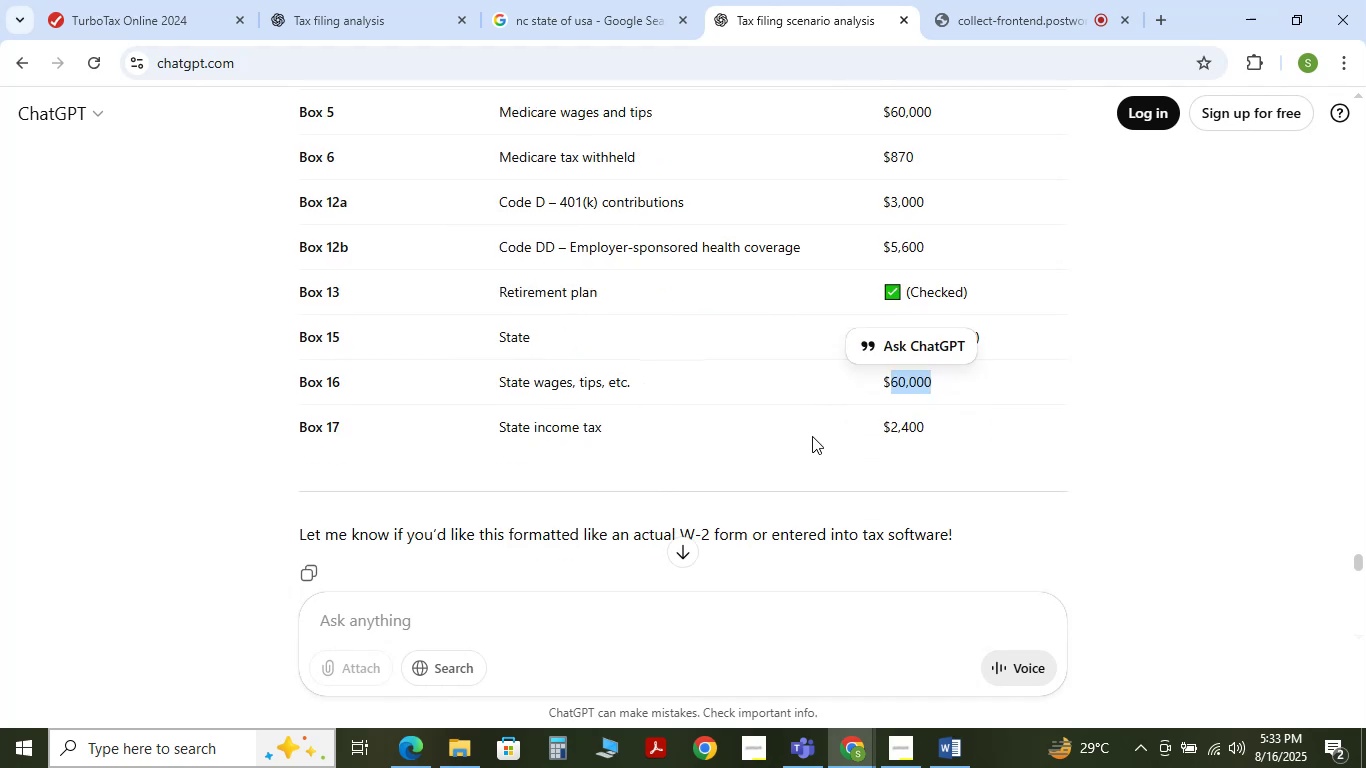 
left_click([127, 0])
 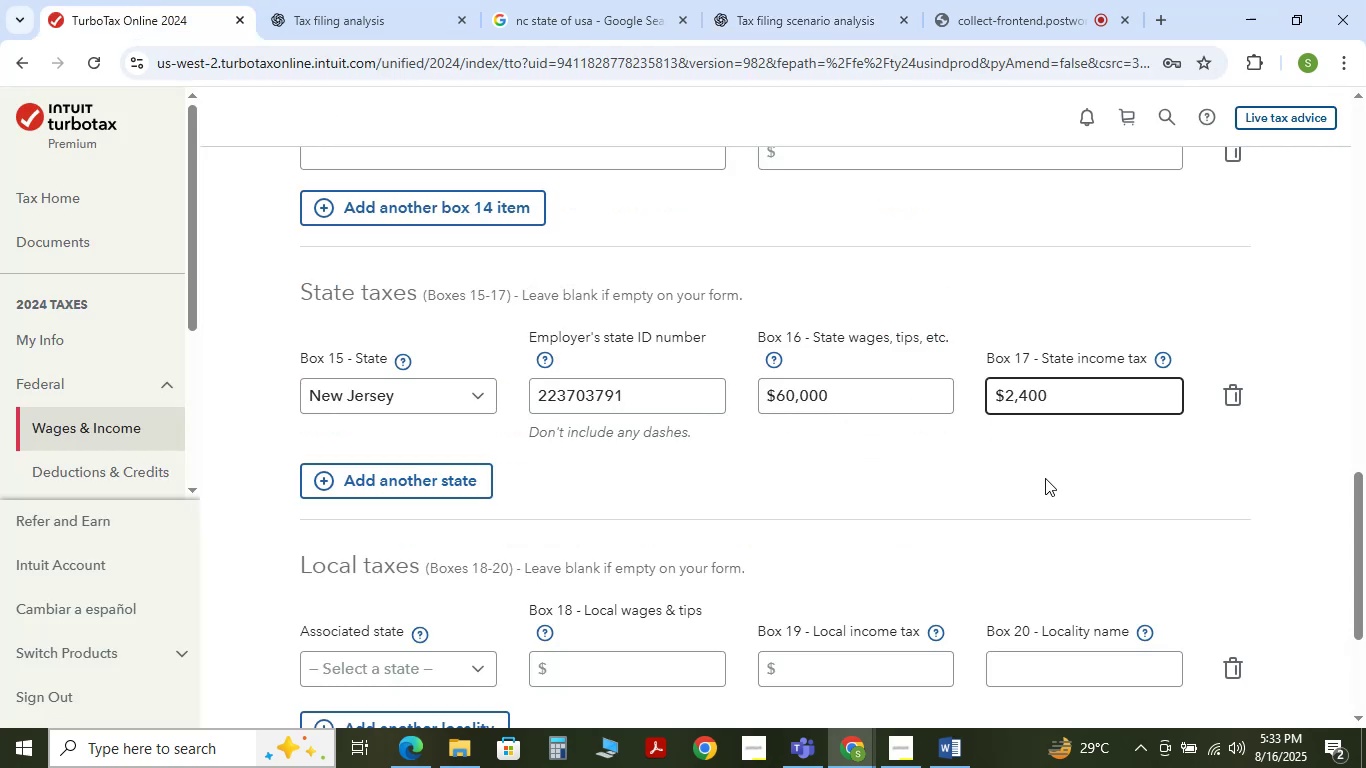 
left_click([1053, 479])
 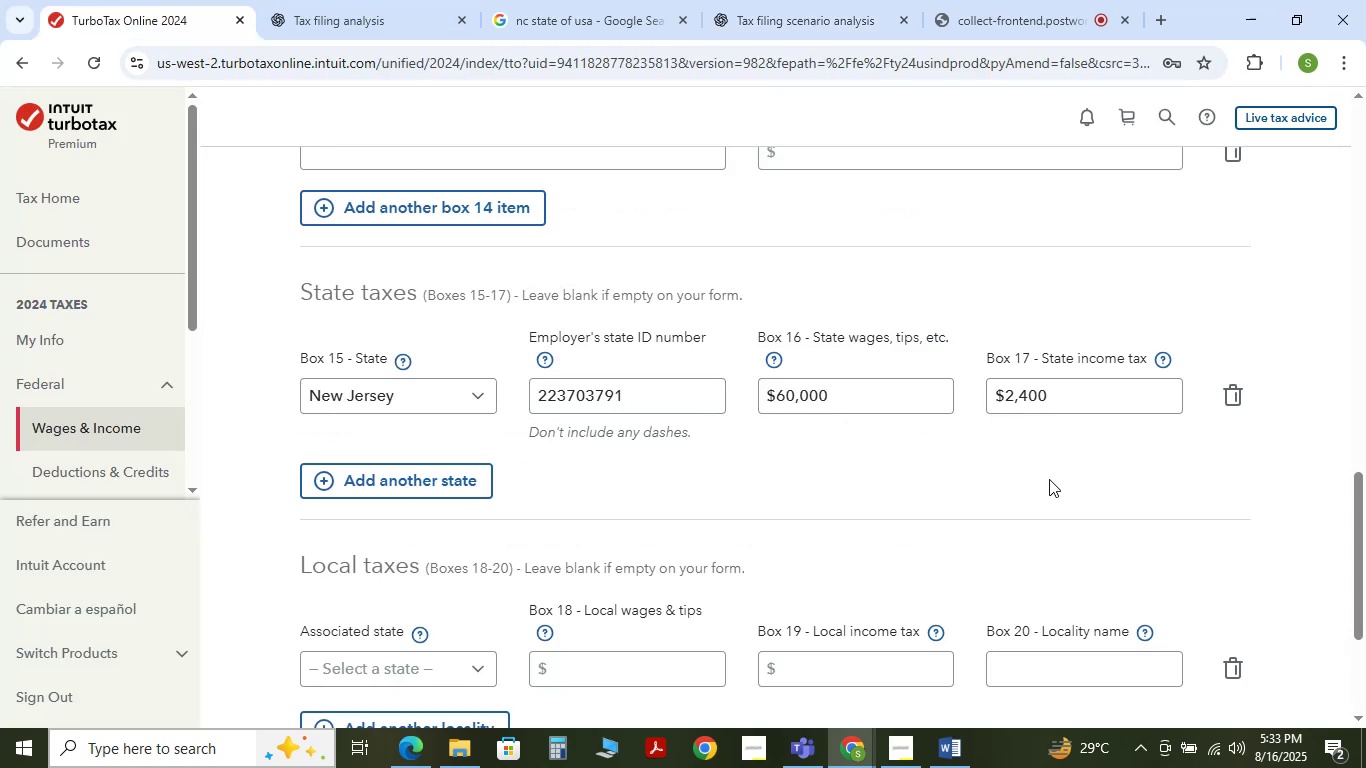 
scroll: coordinate [1049, 479], scroll_direction: down, amount: 2.0
 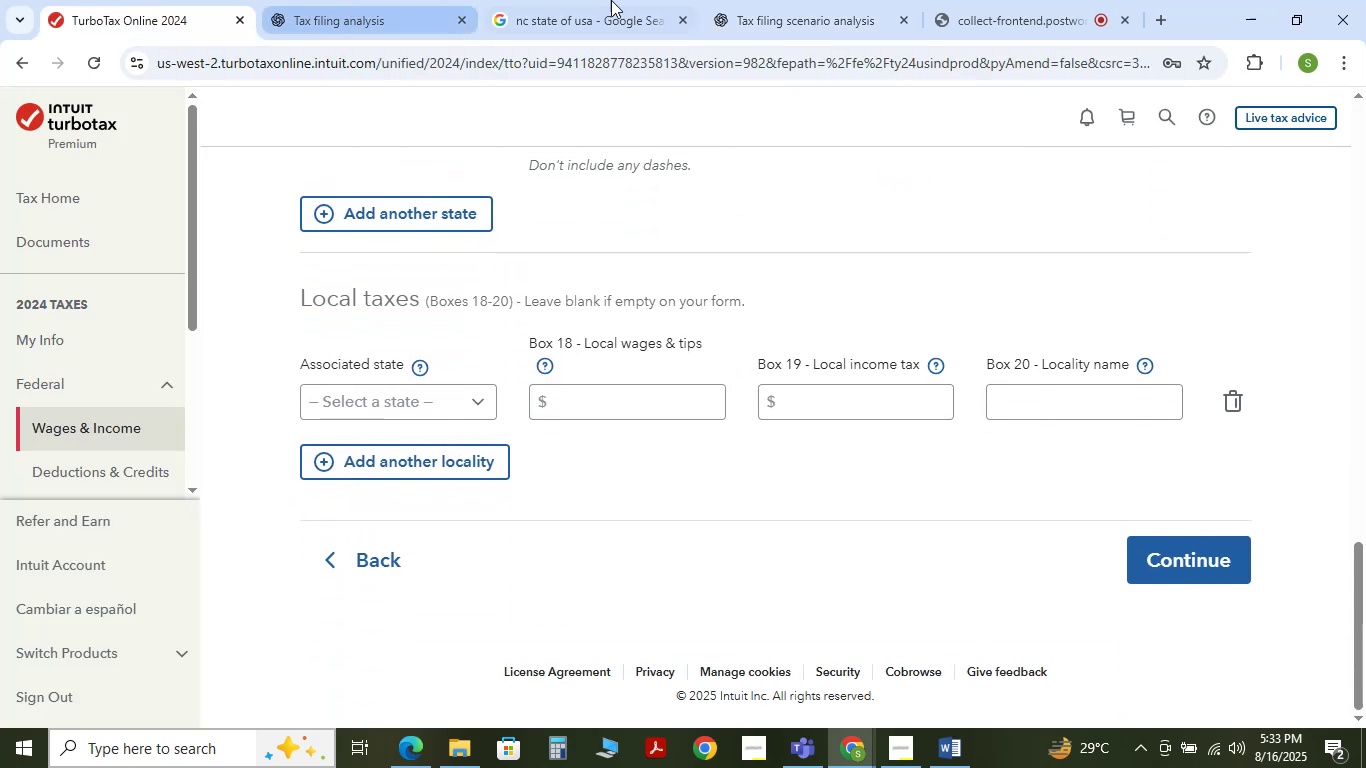 
left_click([782, 0])
 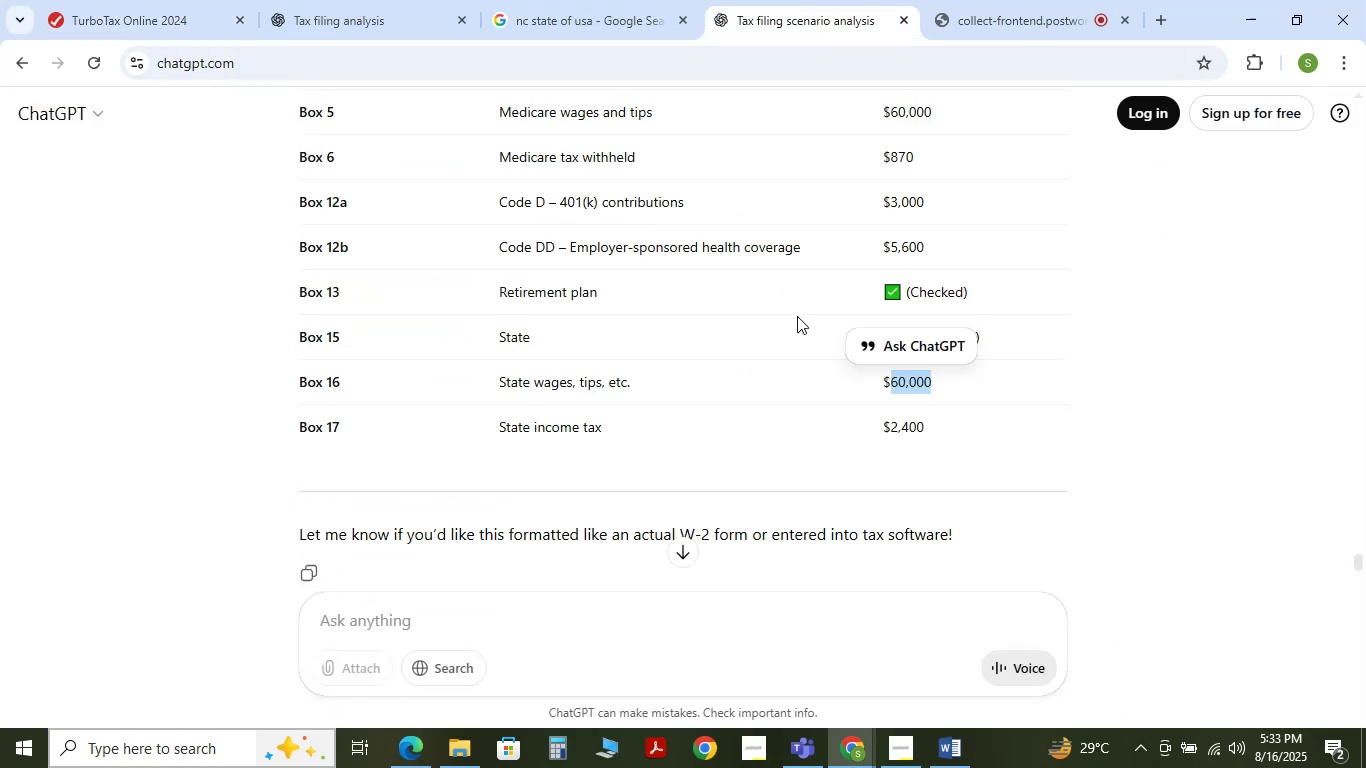 
scroll: coordinate [800, 330], scroll_direction: down, amount: 3.0
 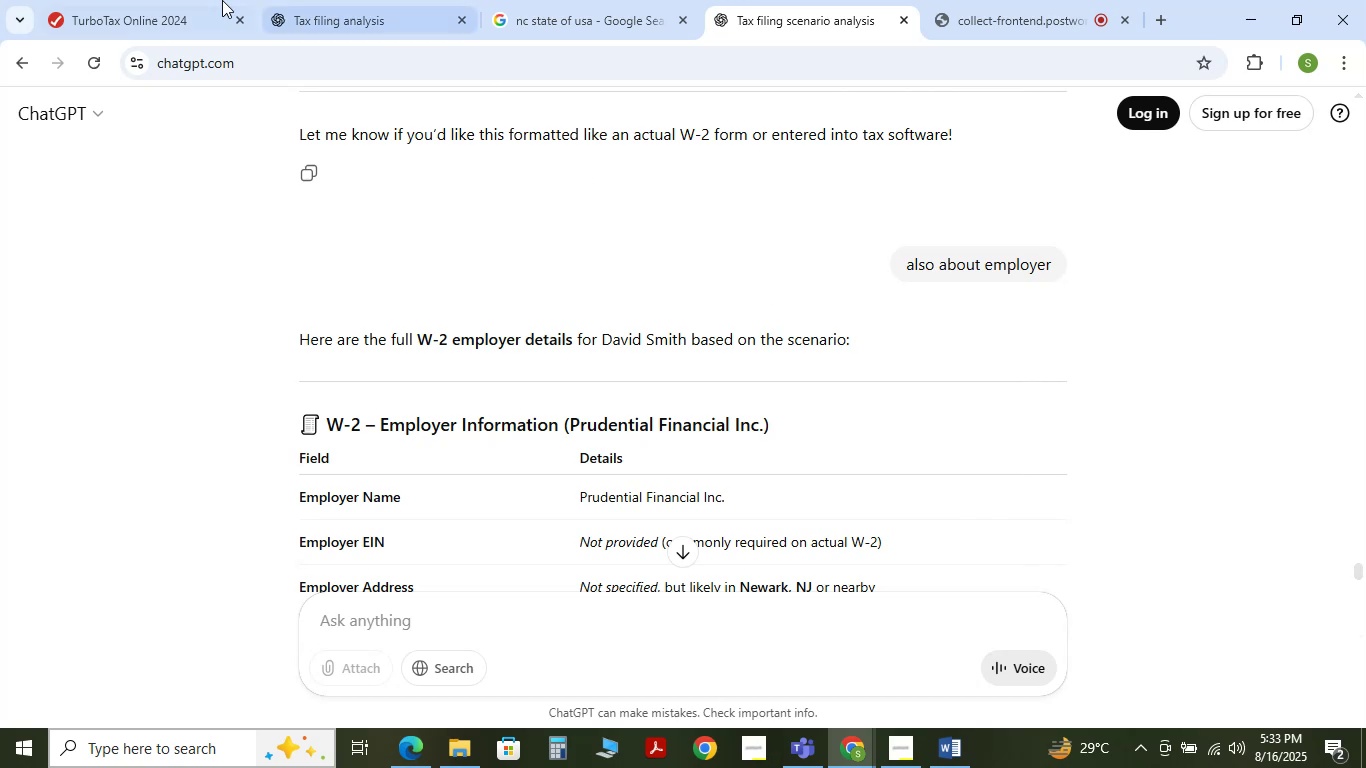 
left_click([174, 0])
 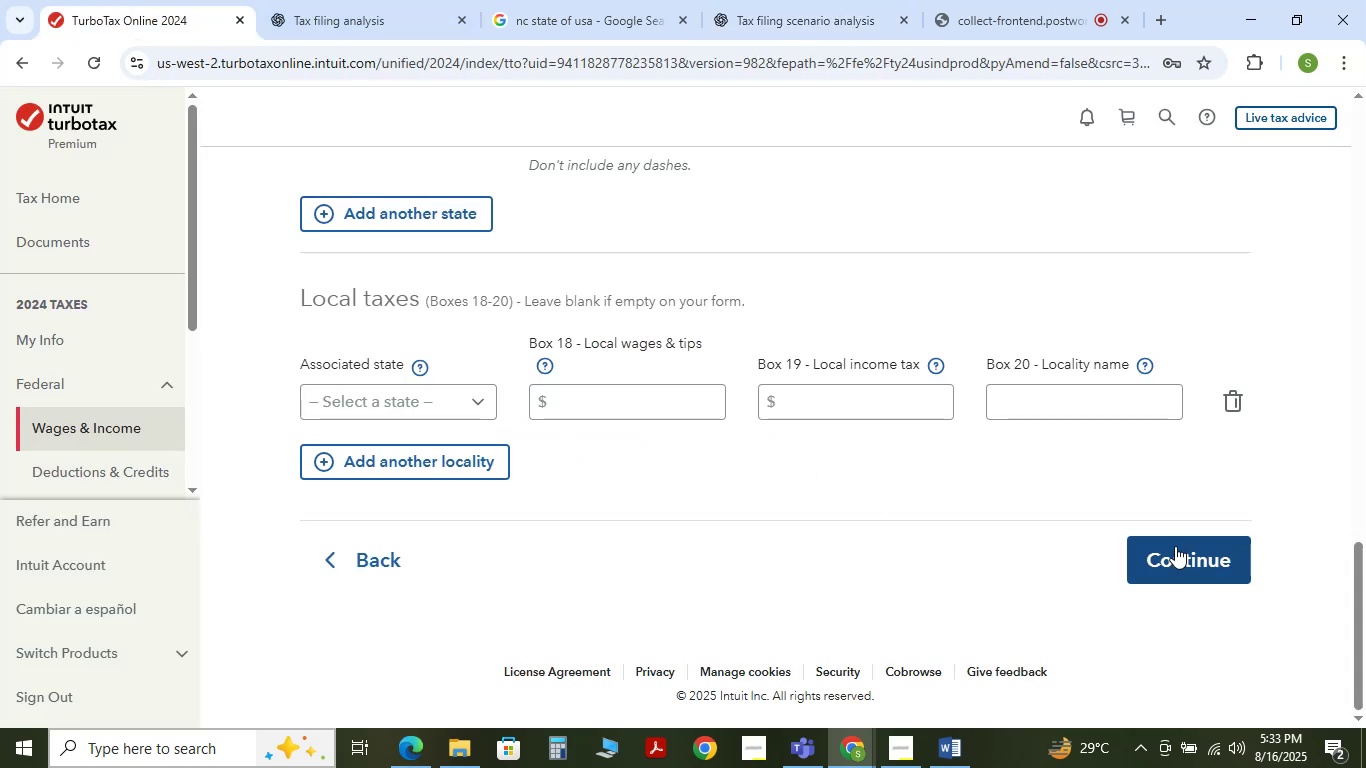 
left_click([1175, 546])
 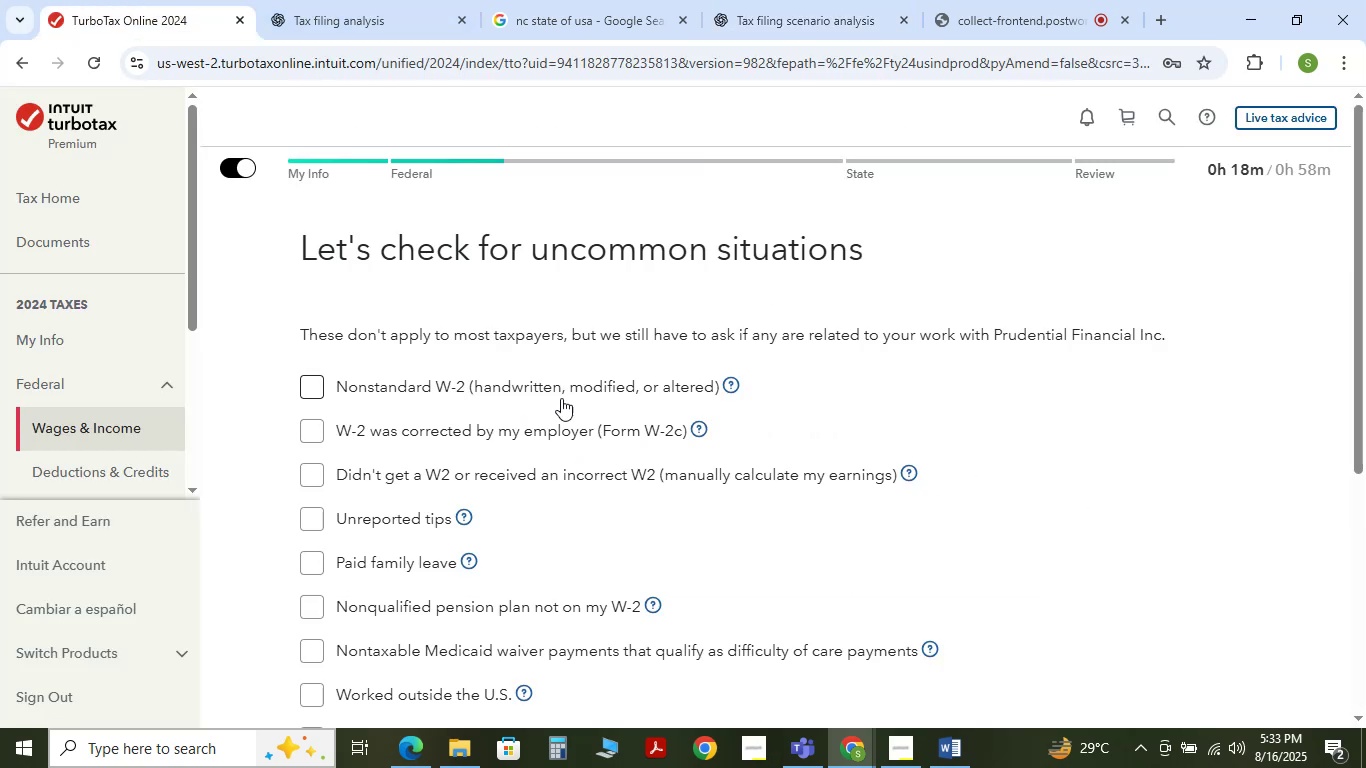 
wait(9.94)
 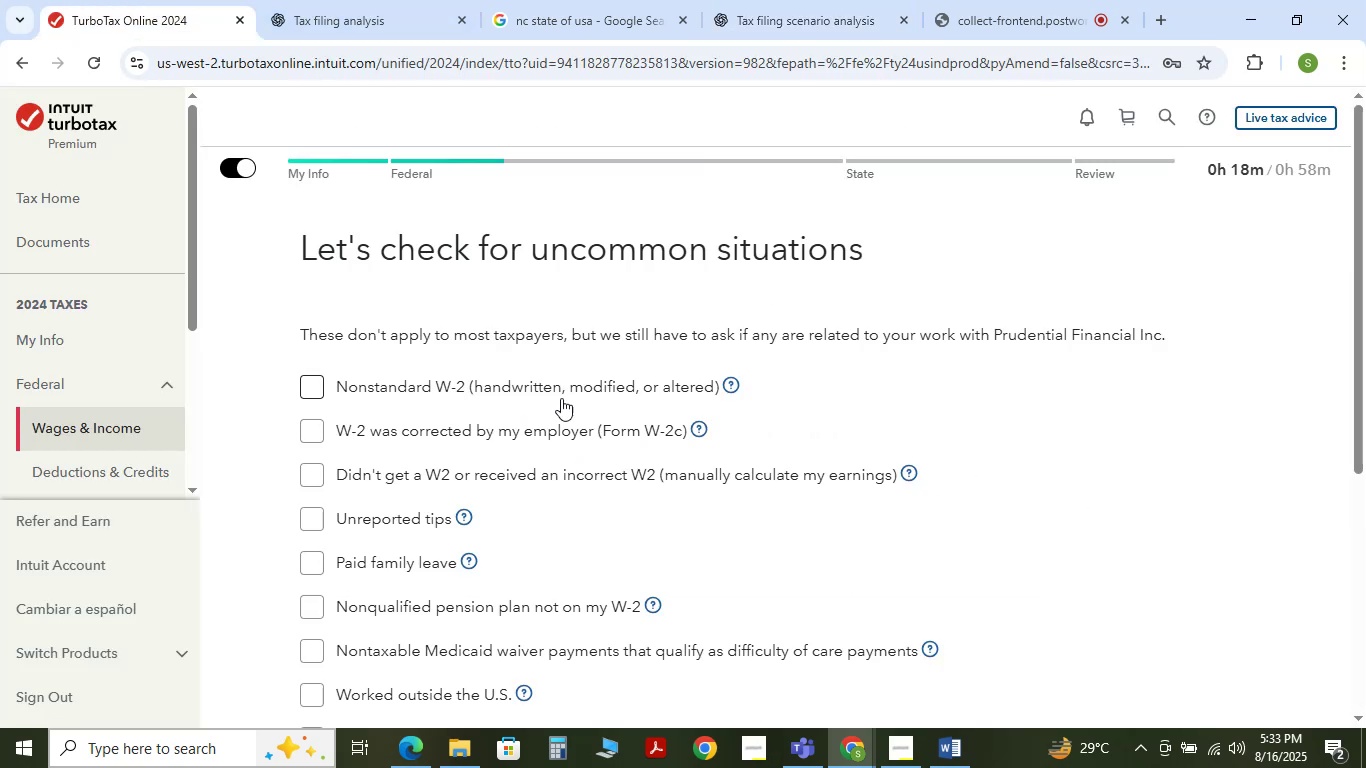 
scroll: coordinate [821, 268], scroll_direction: down, amount: 2.0
 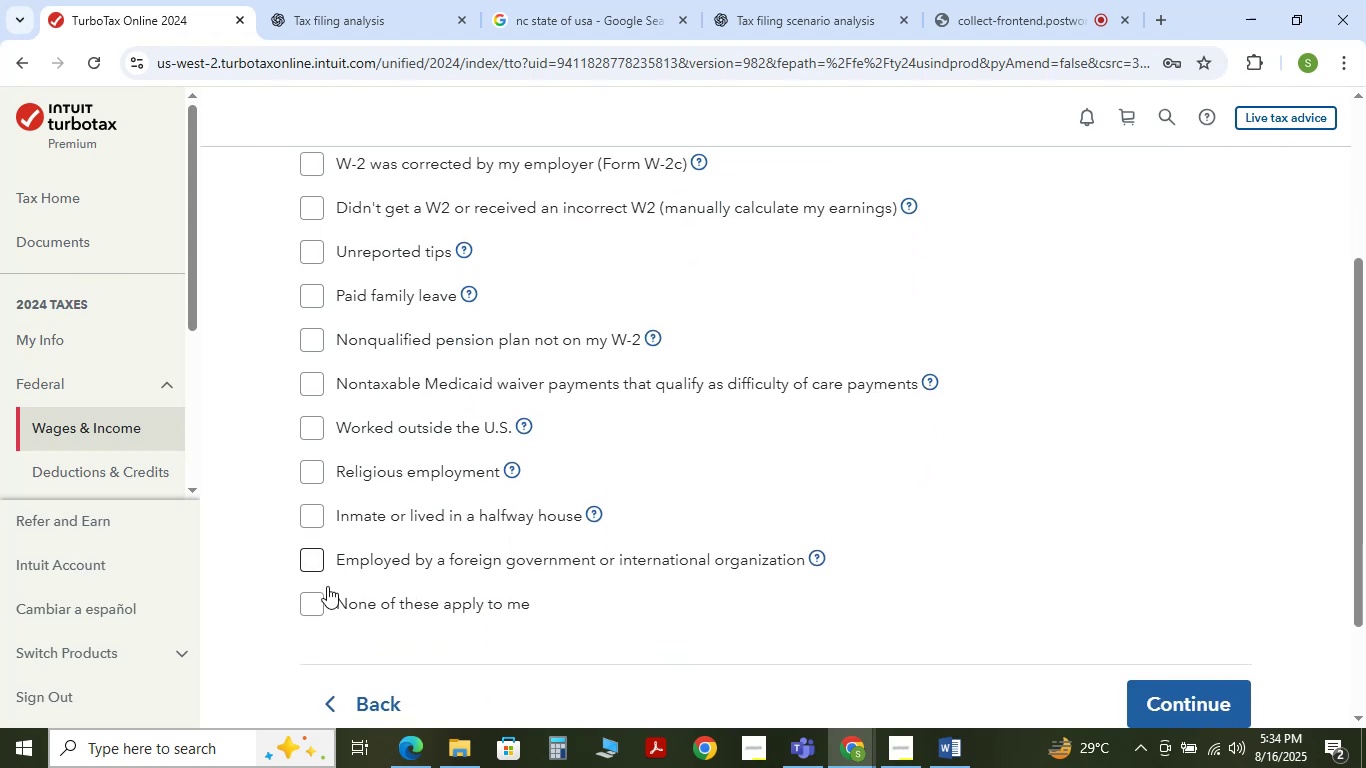 
left_click([322, 595])
 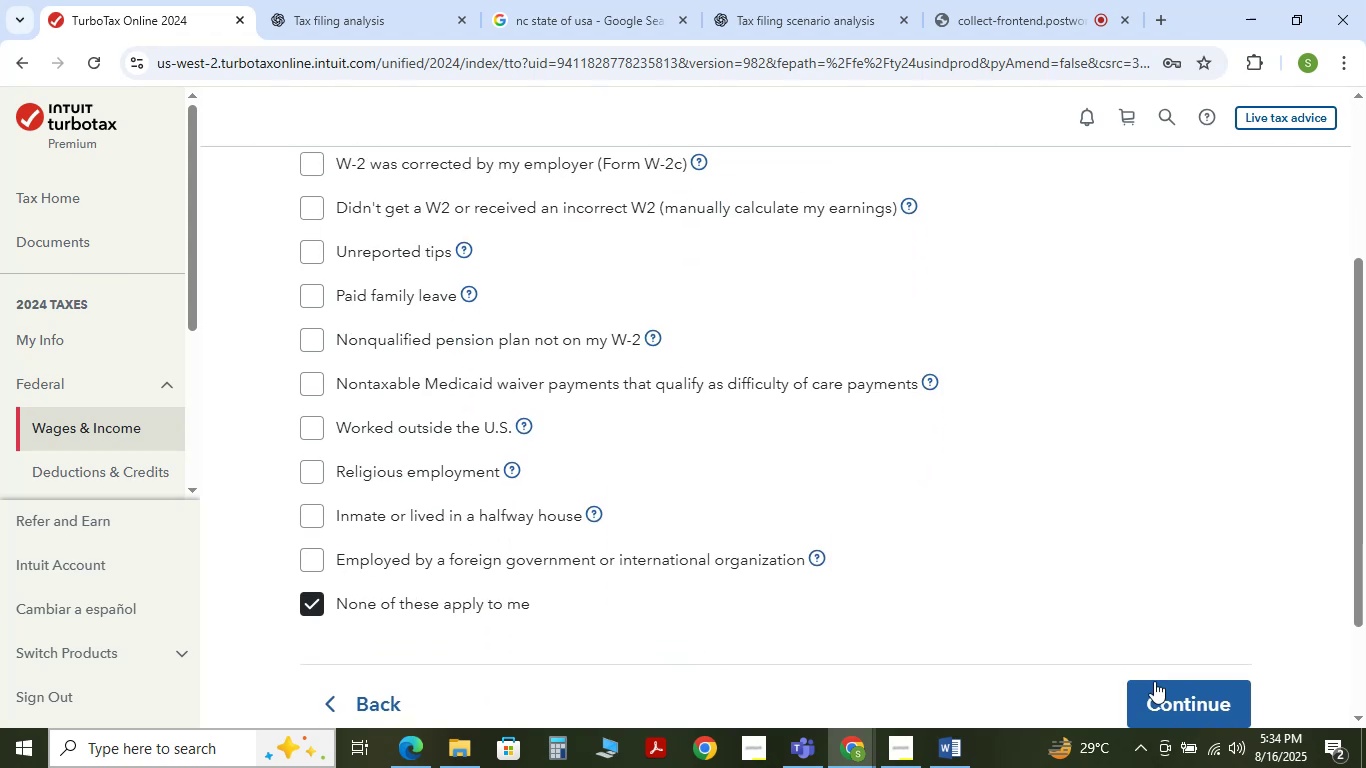 
left_click([1164, 687])
 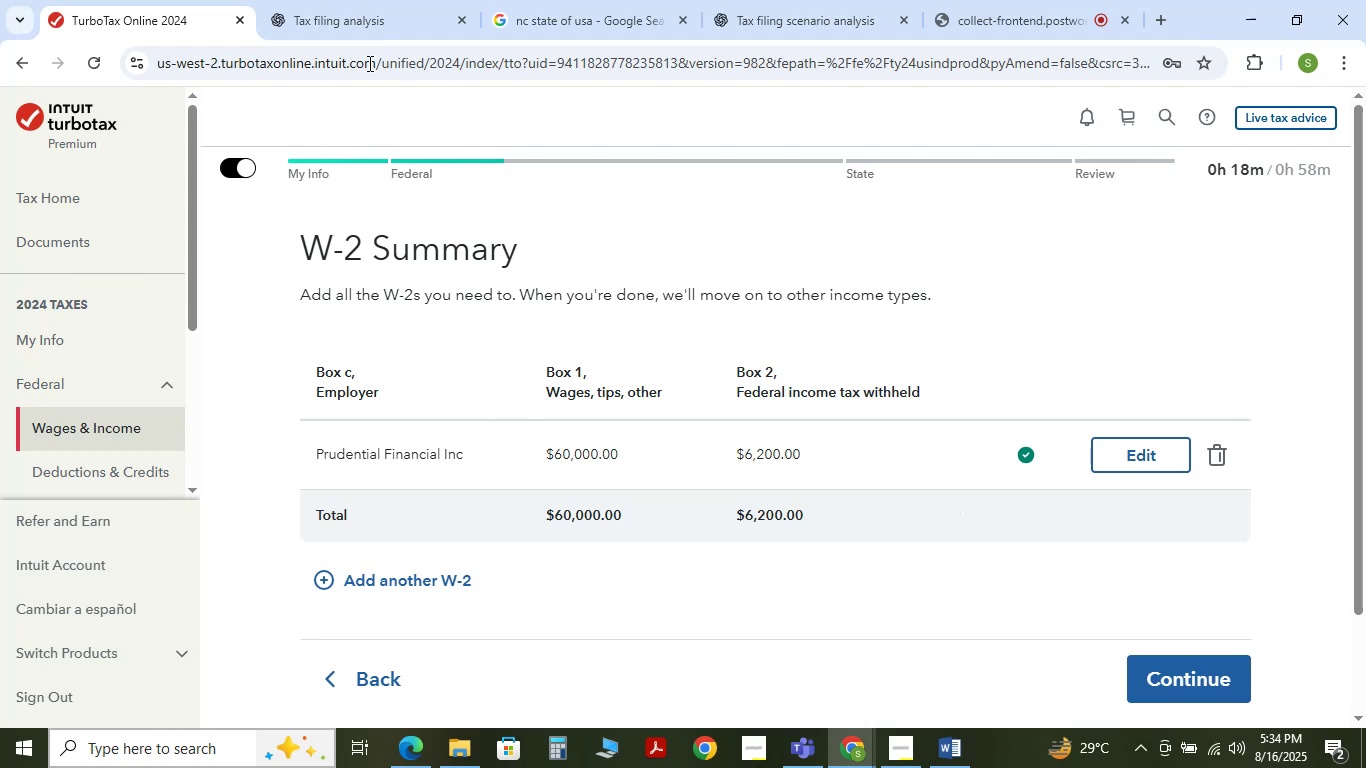 
wait(6.69)
 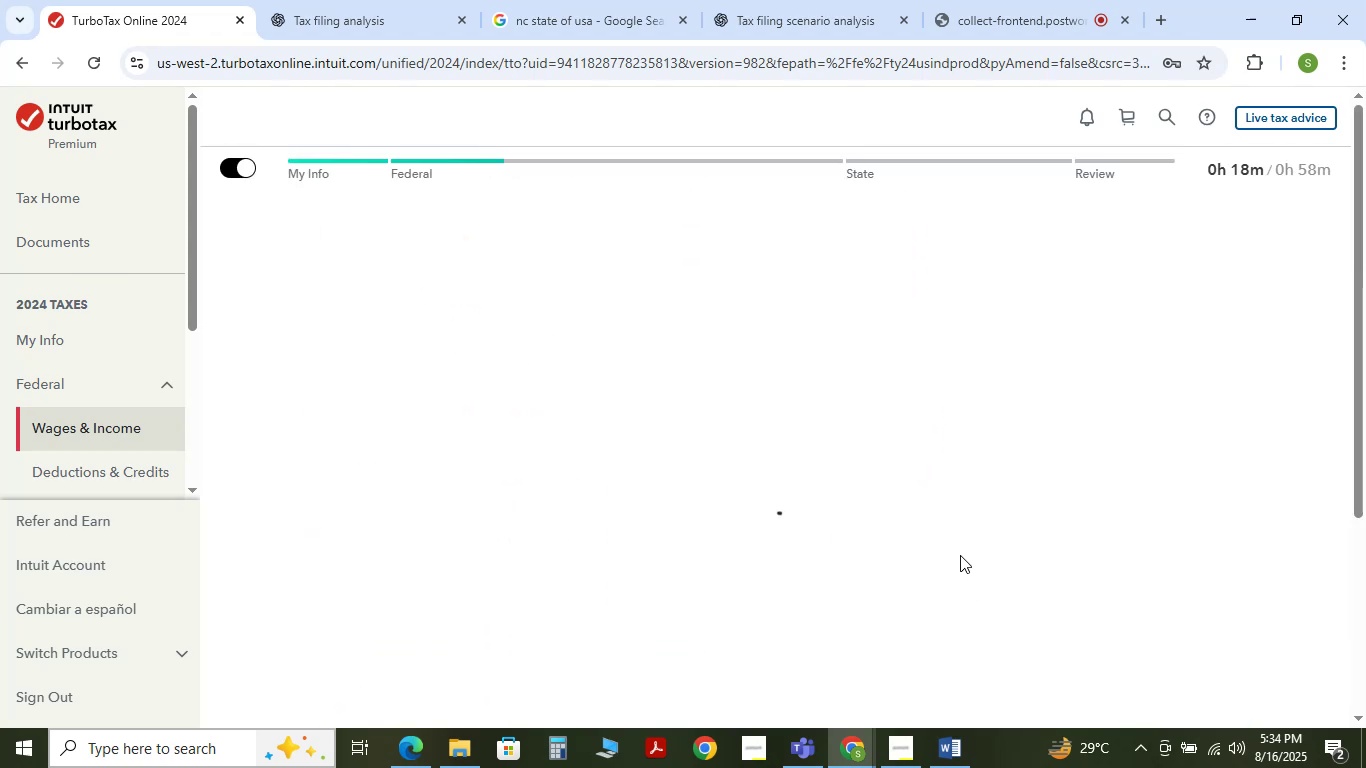 
left_click([948, 749])
 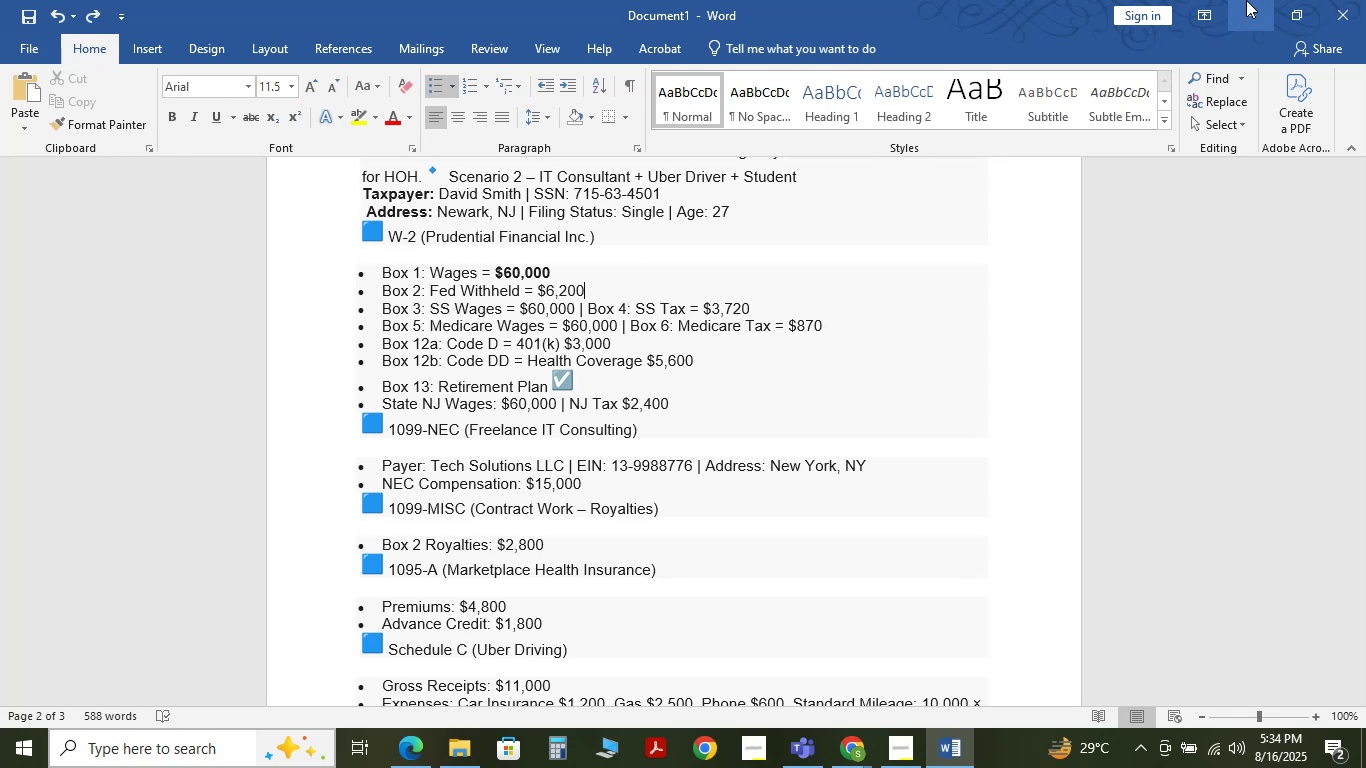 
wait(26.41)
 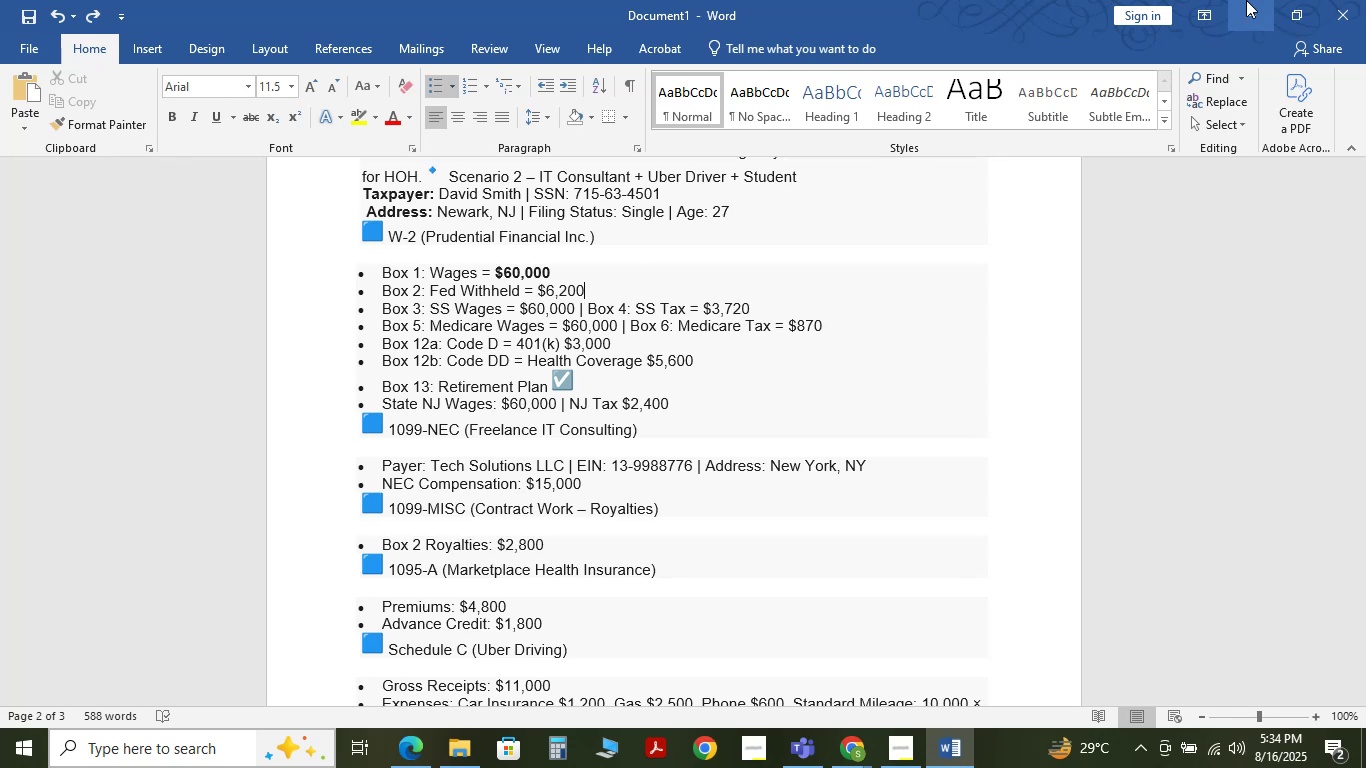 
left_click([1246, 0])
 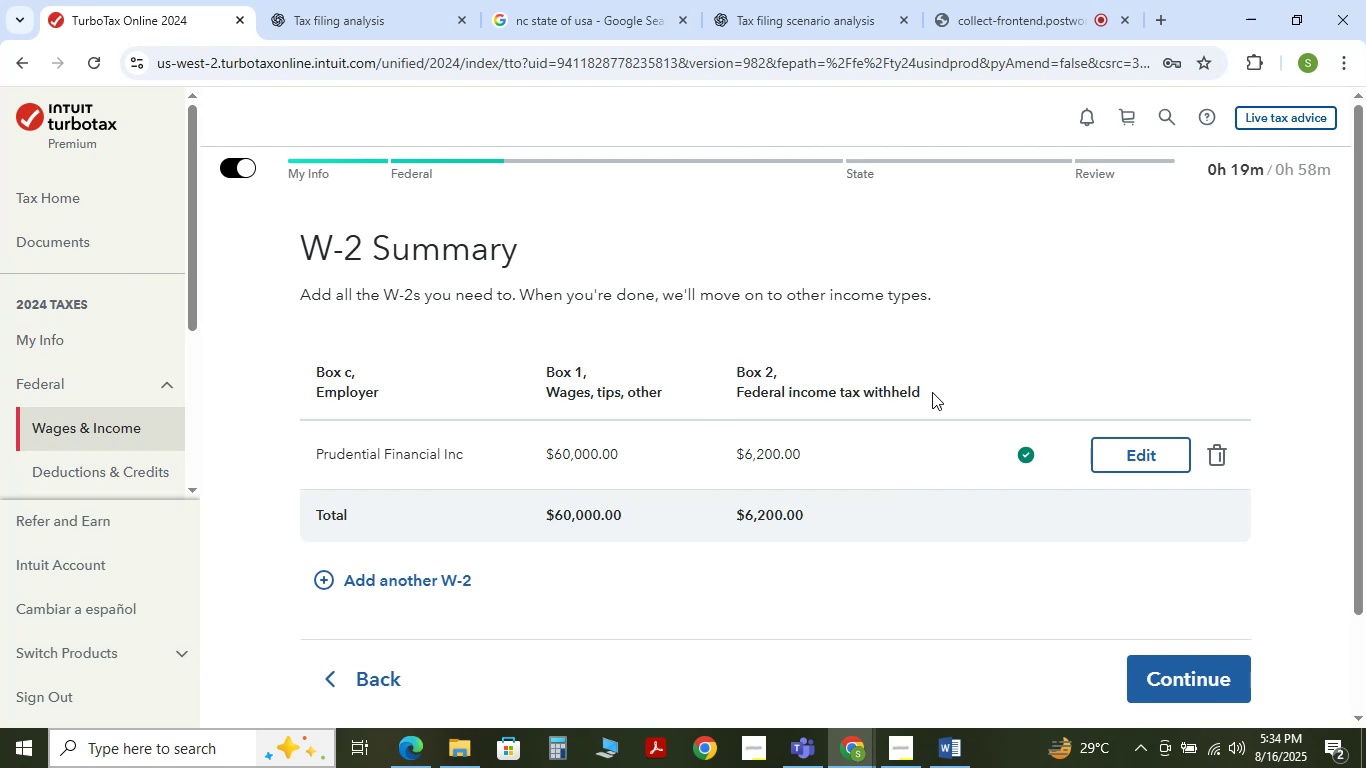 
scroll: coordinate [955, 392], scroll_direction: down, amount: 2.0
 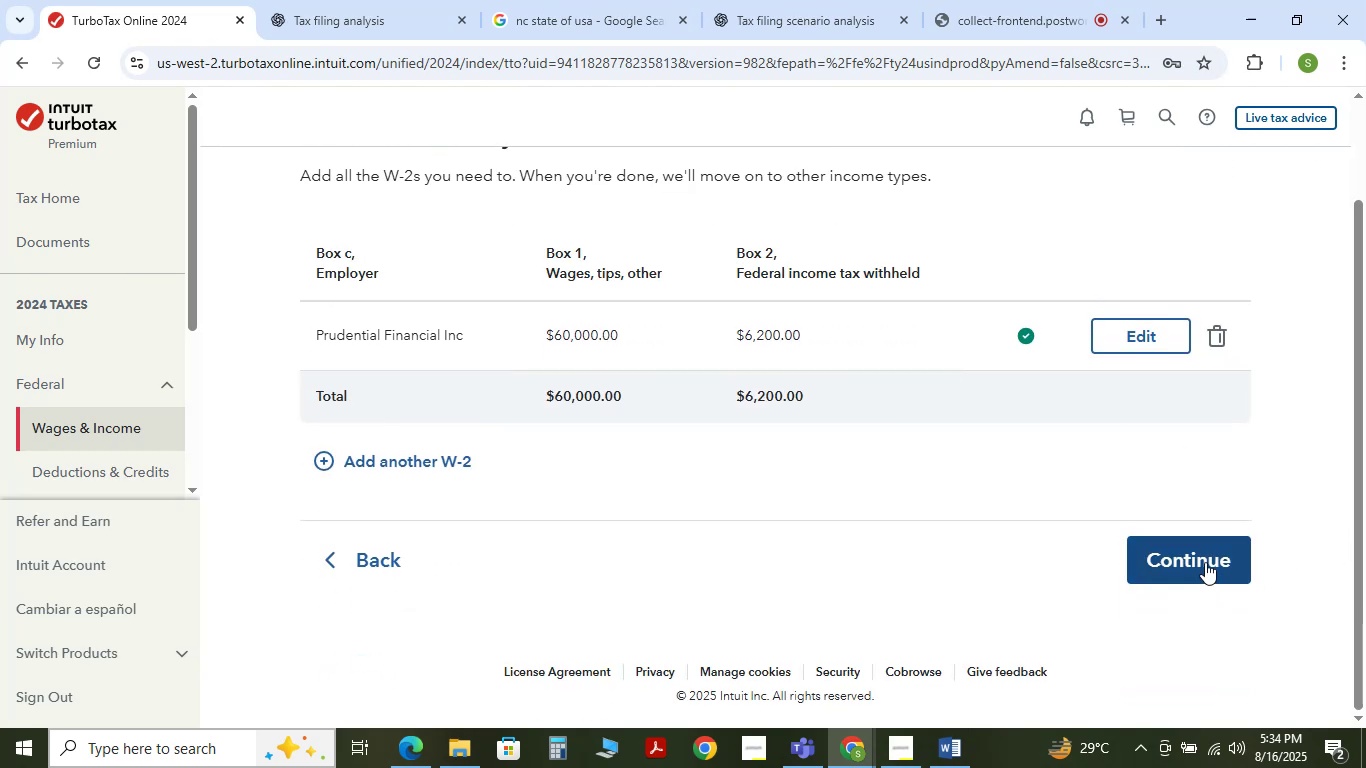 
left_click([1205, 562])
 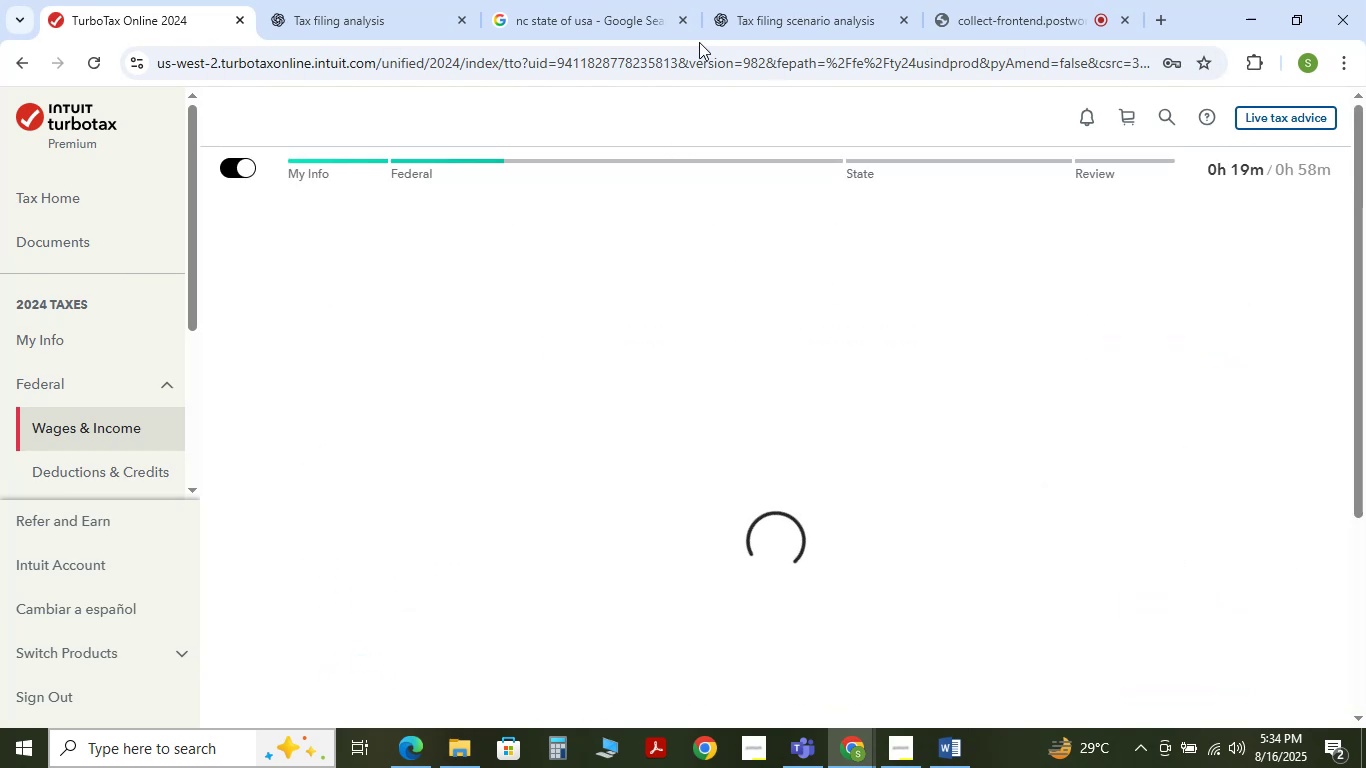 
left_click([810, 6])
 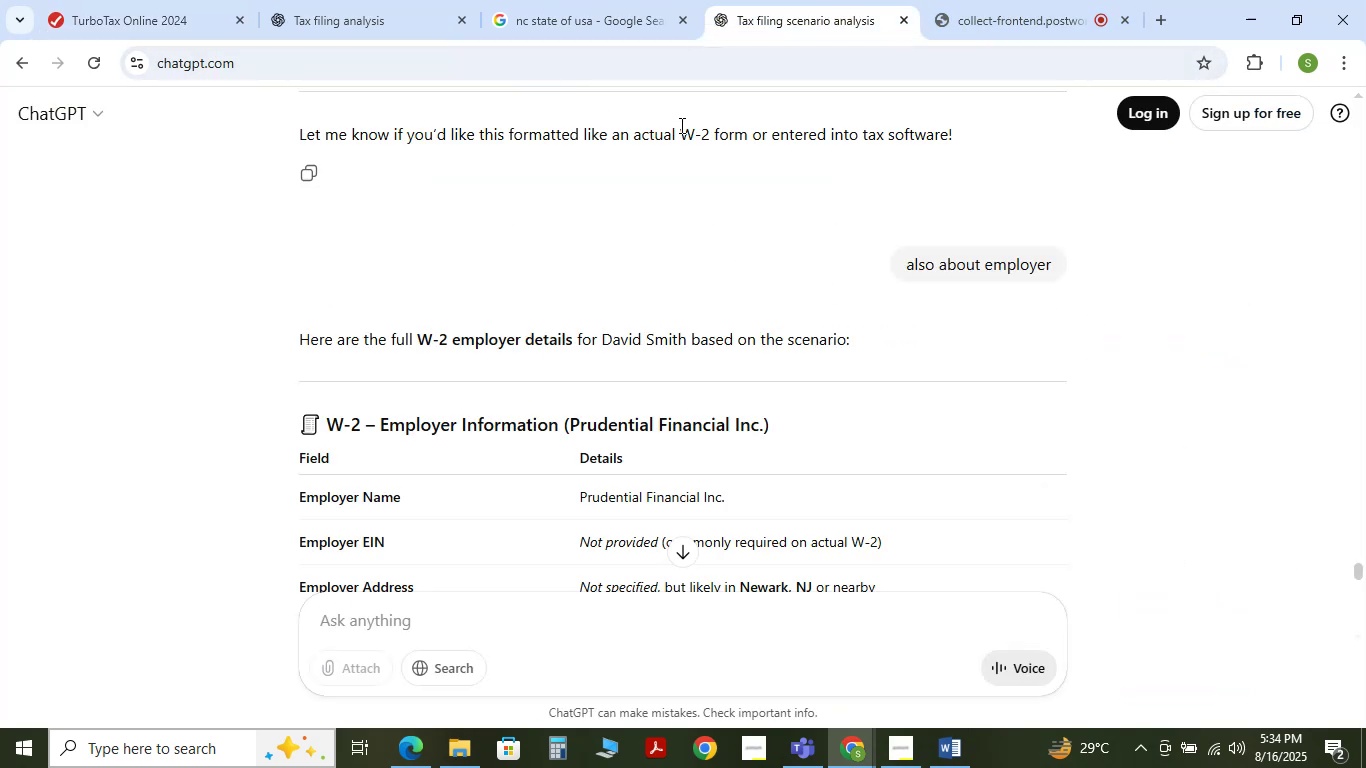 
scroll: coordinate [718, 219], scroll_direction: up, amount: 1.0
 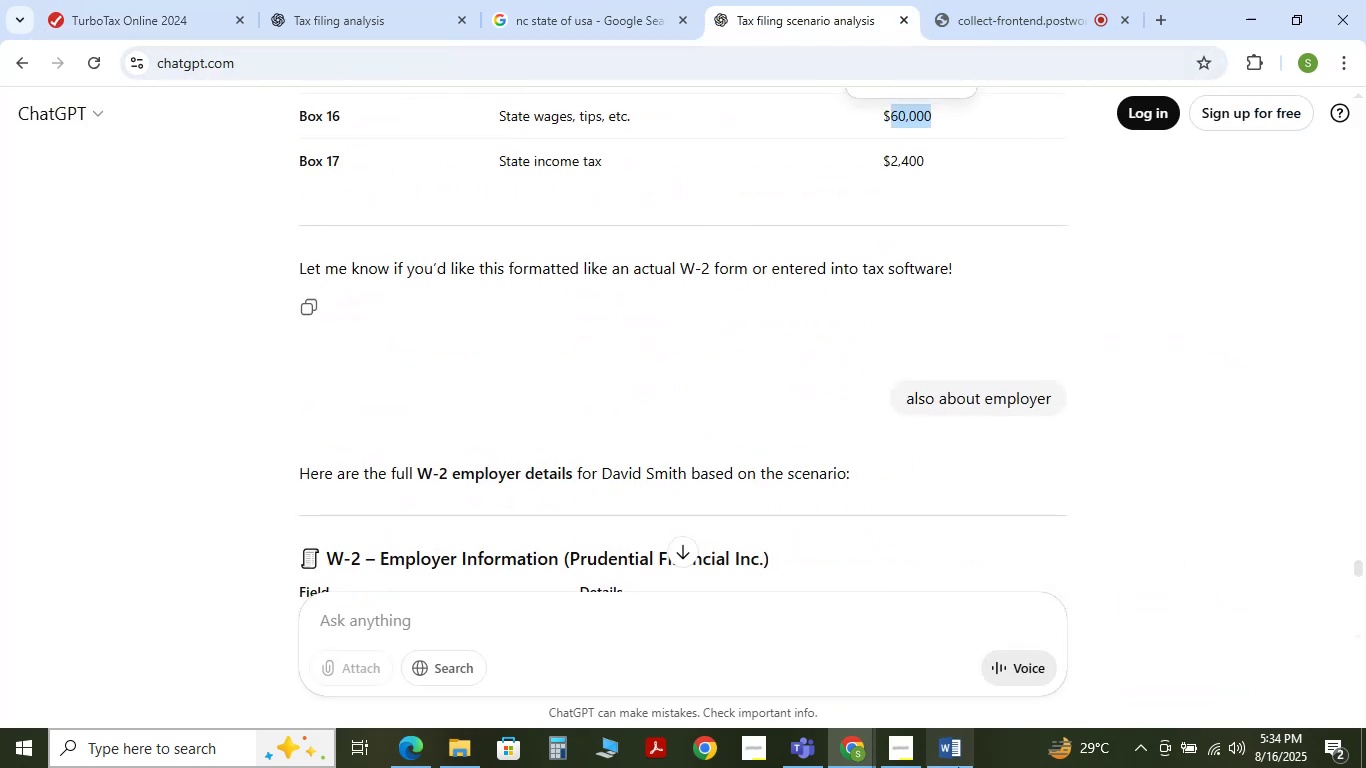 
left_click([948, 759])
 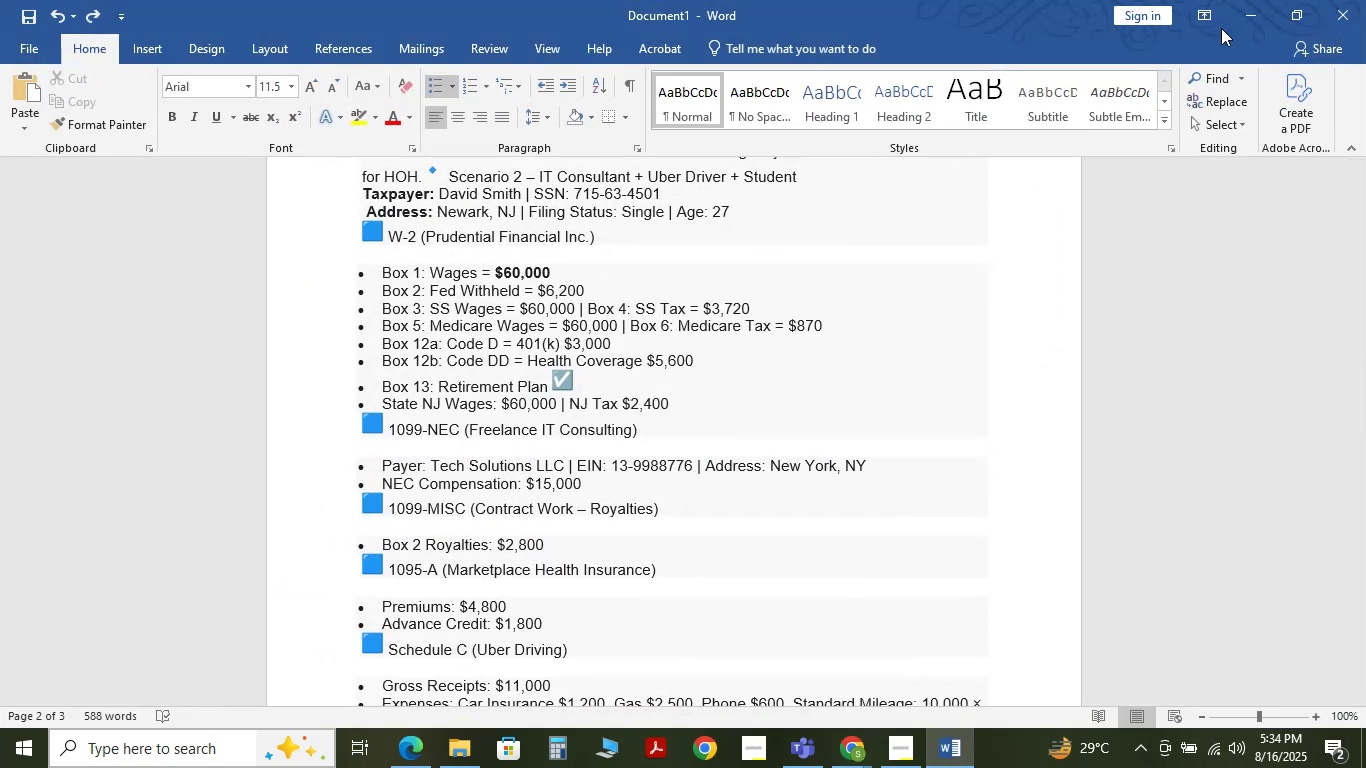 
wait(6.12)
 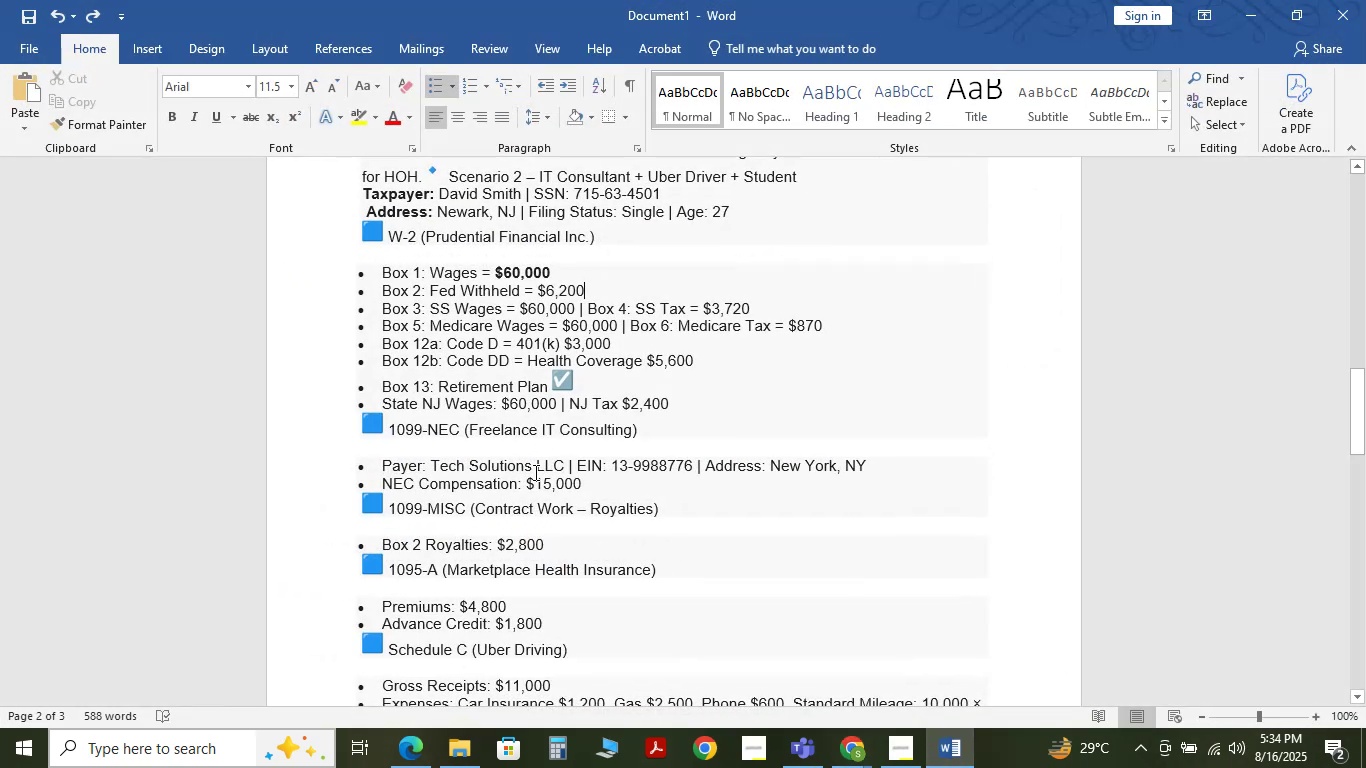 
left_click([148, 7])
 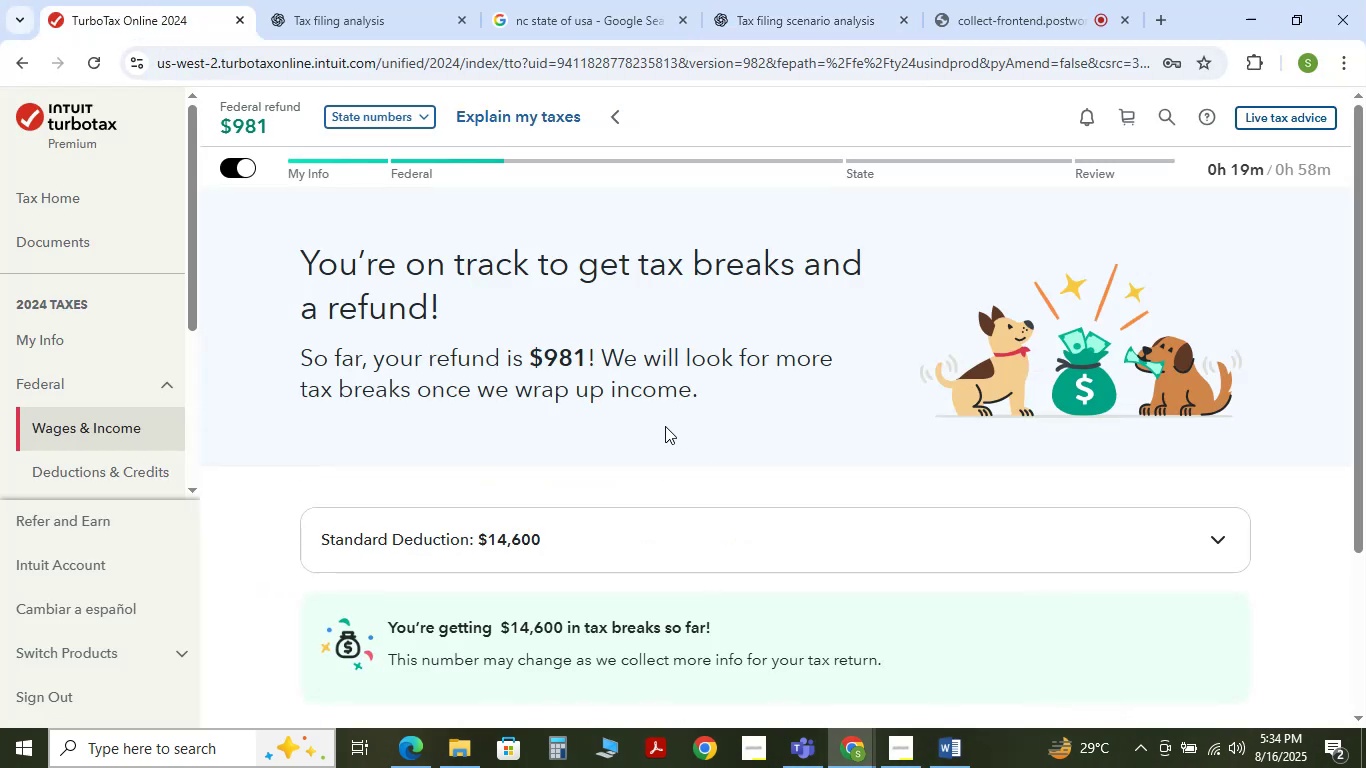 
scroll: coordinate [665, 426], scroll_direction: down, amount: 3.0
 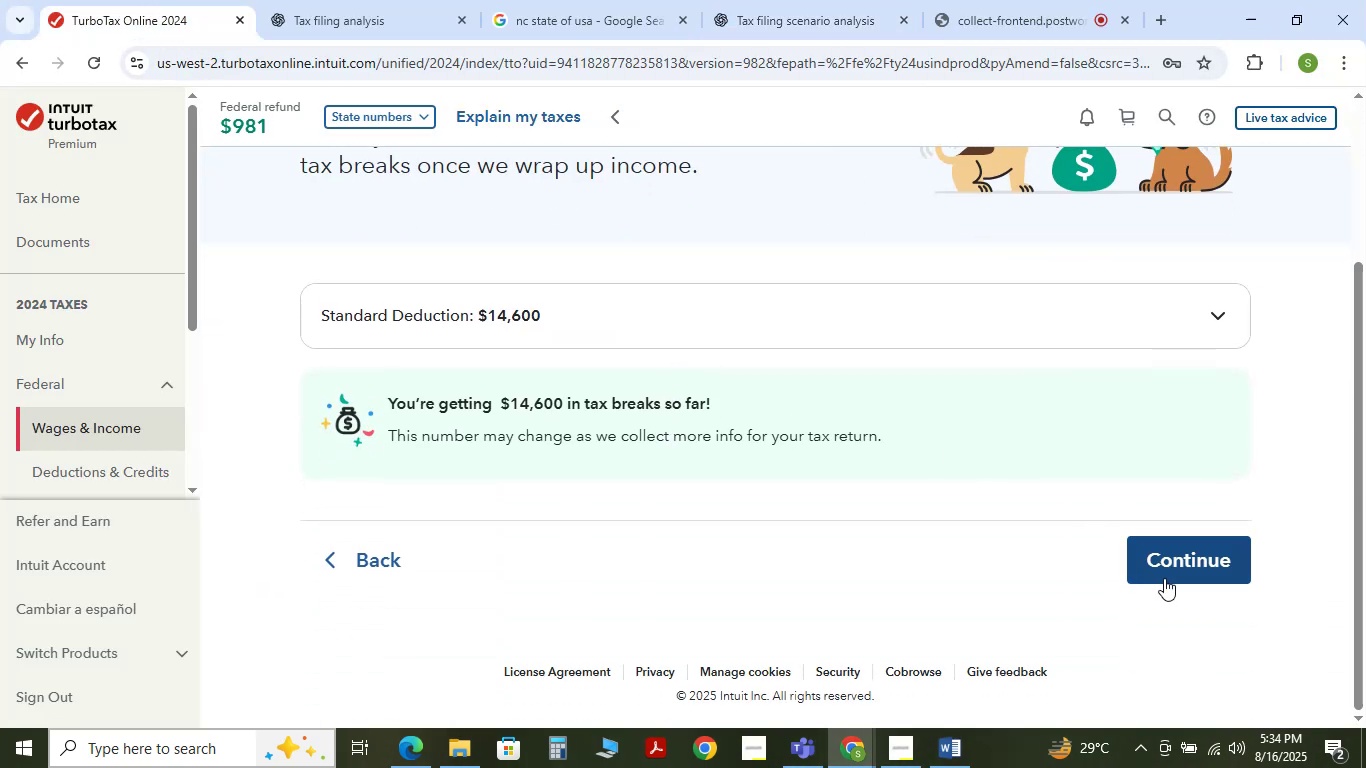 
left_click([1176, 562])
 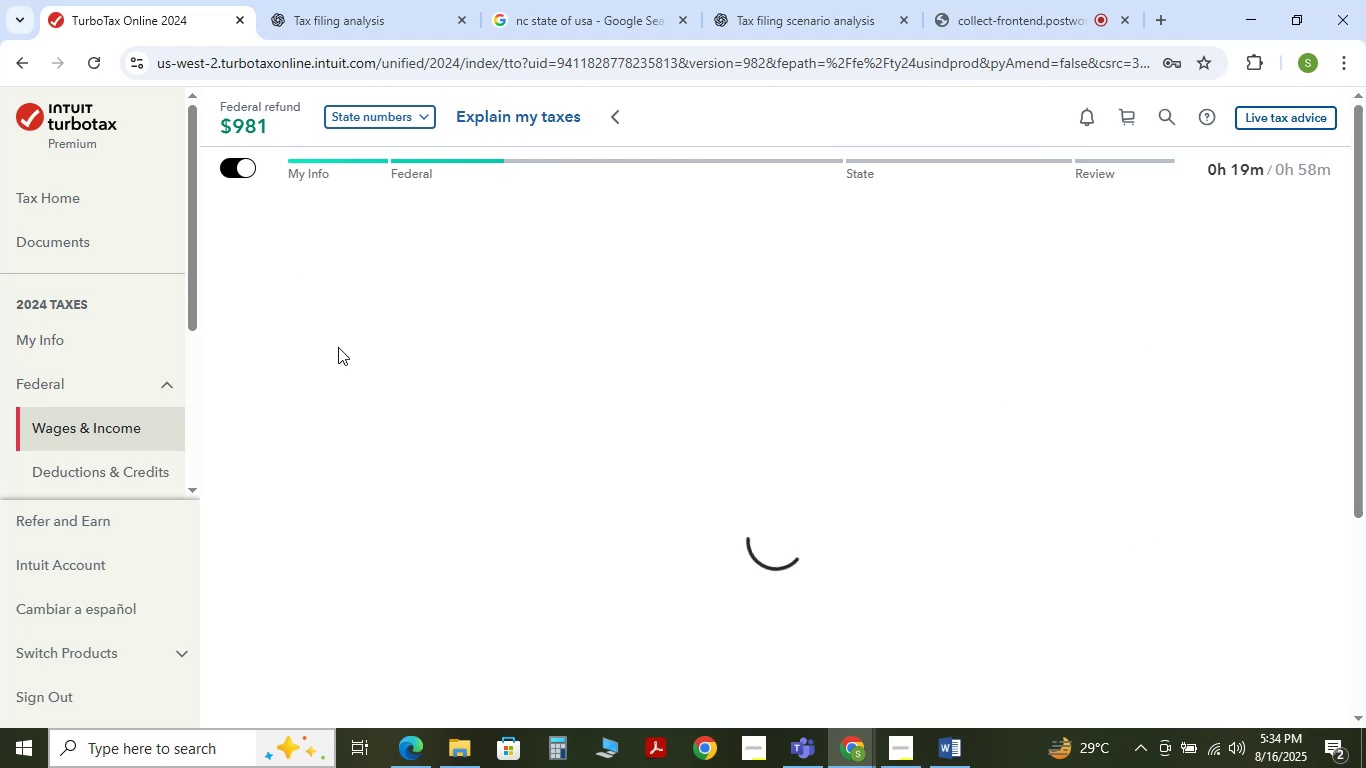 
mouse_move([397, 382])
 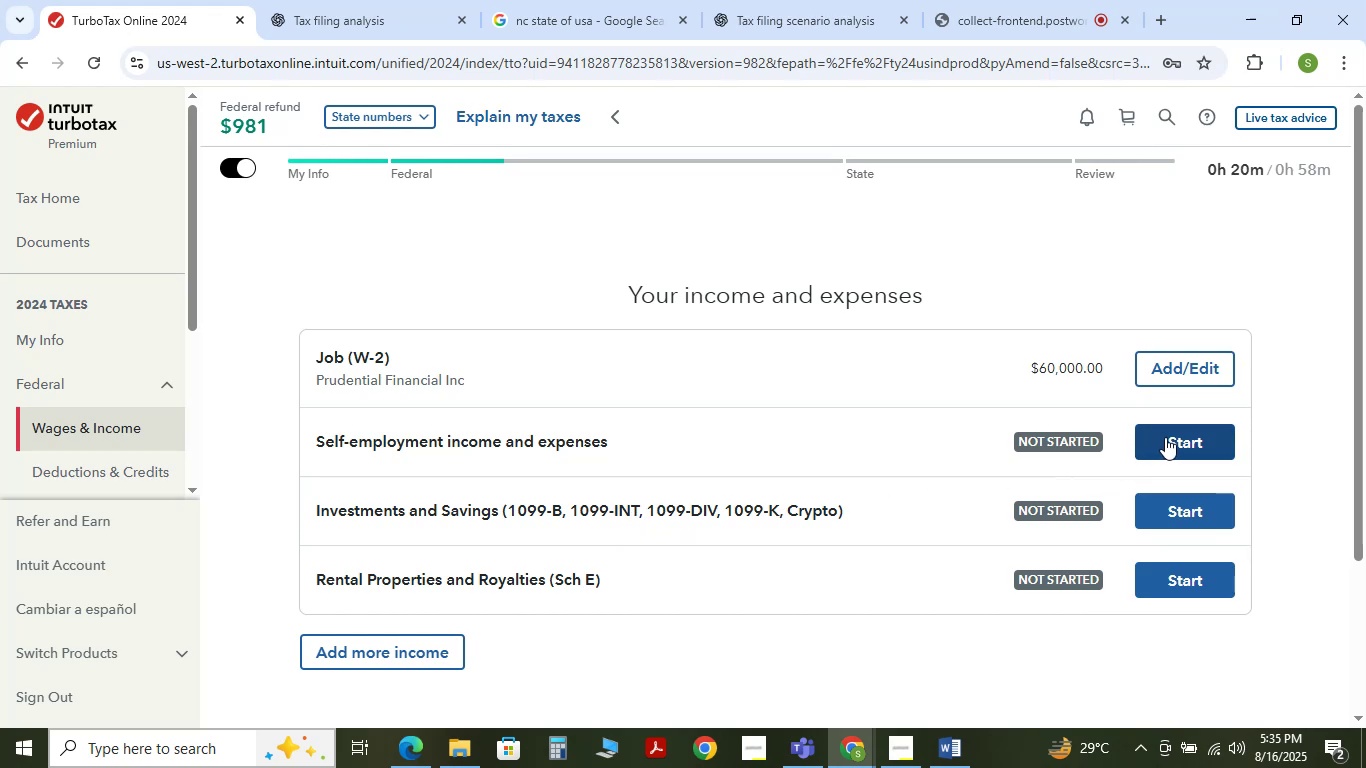 
wait(20.02)
 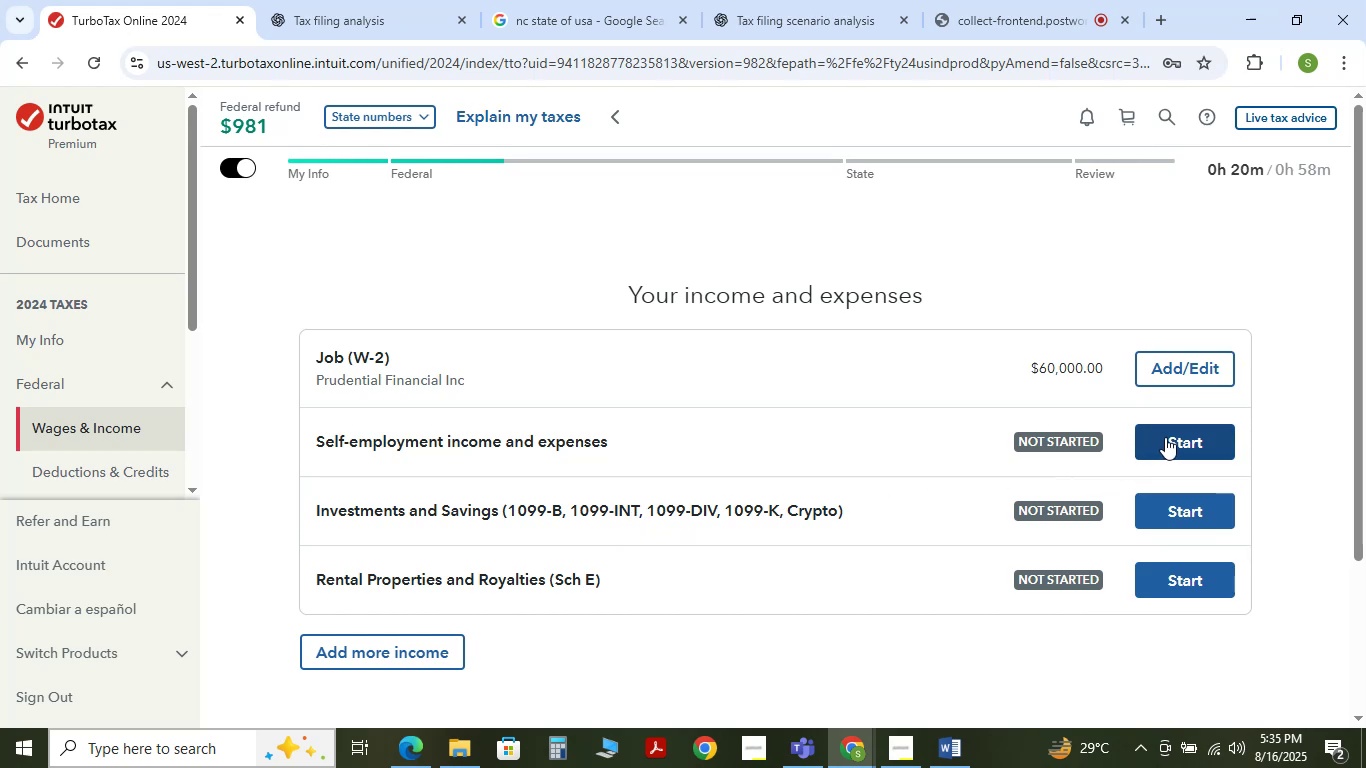 
left_click([1165, 437])
 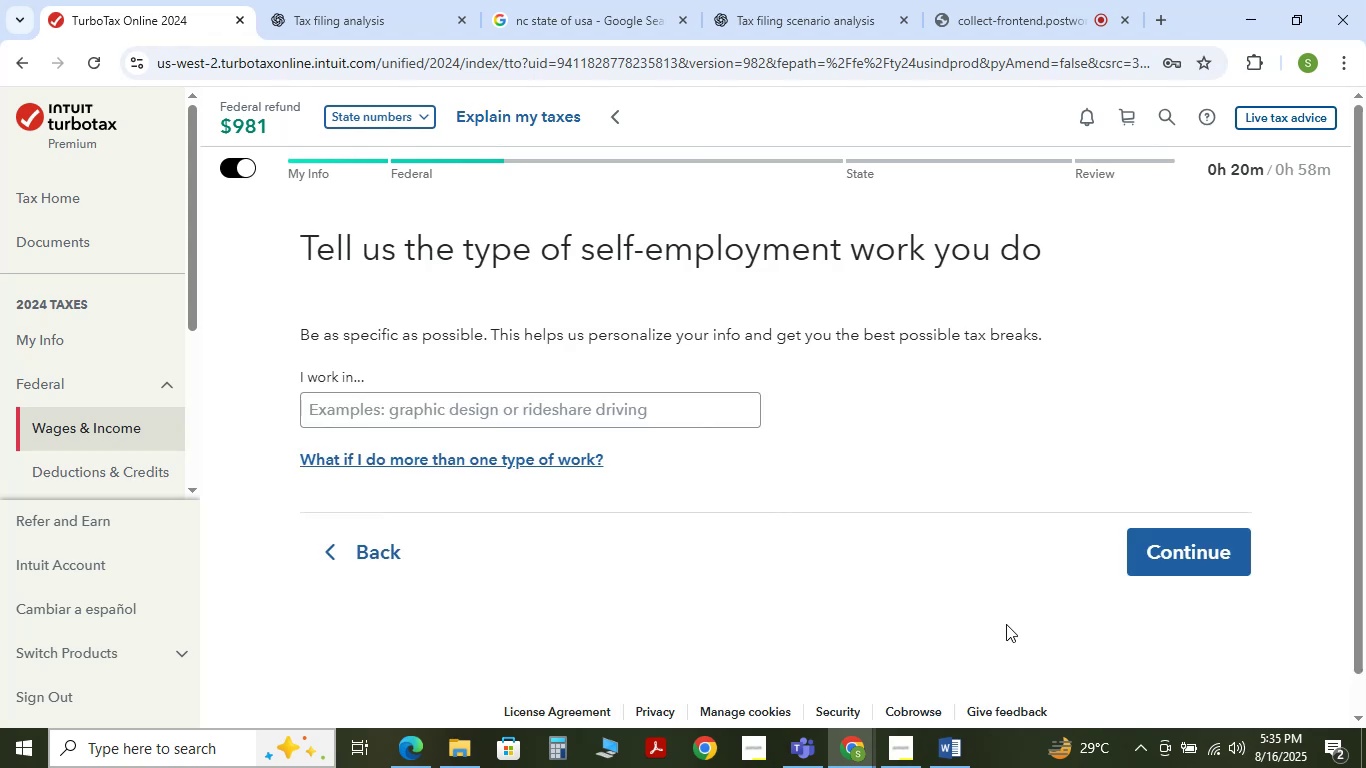 
wait(15.05)
 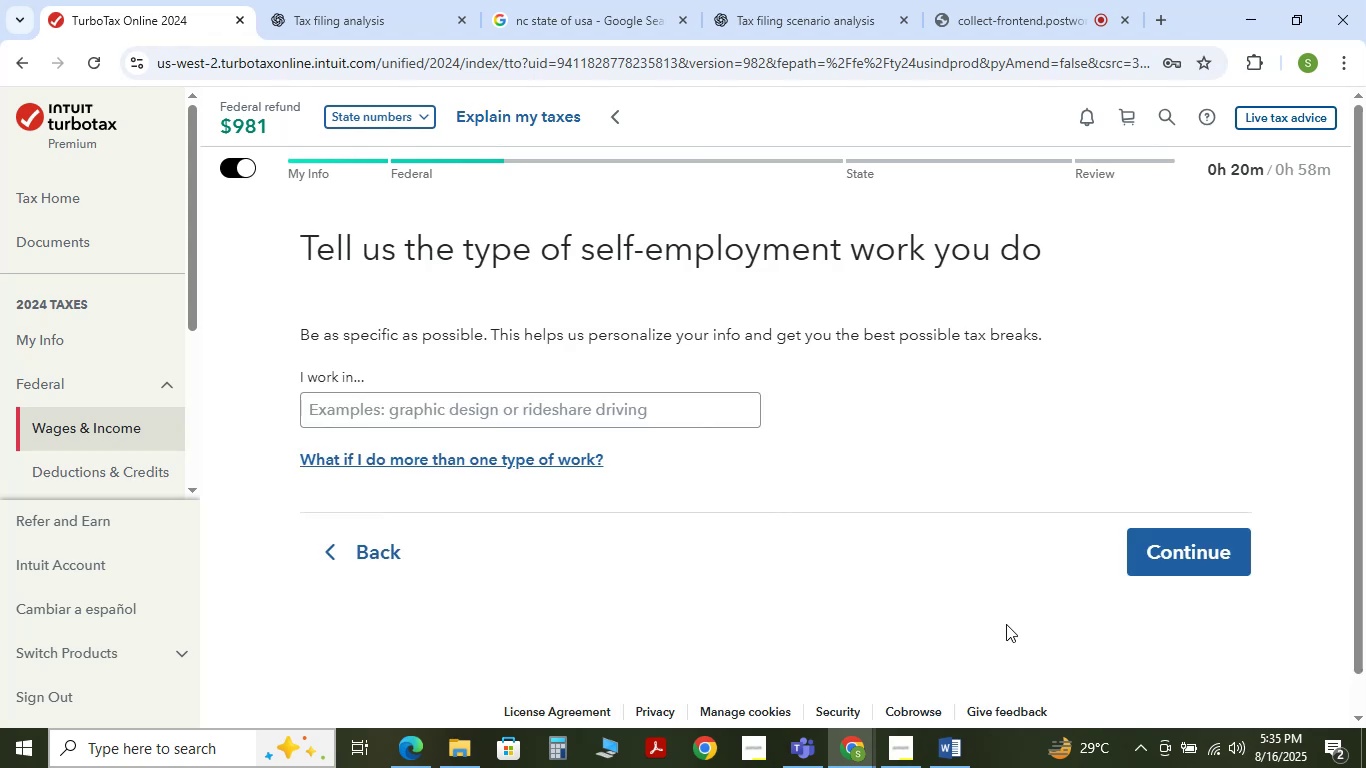 
left_click([524, 409])
 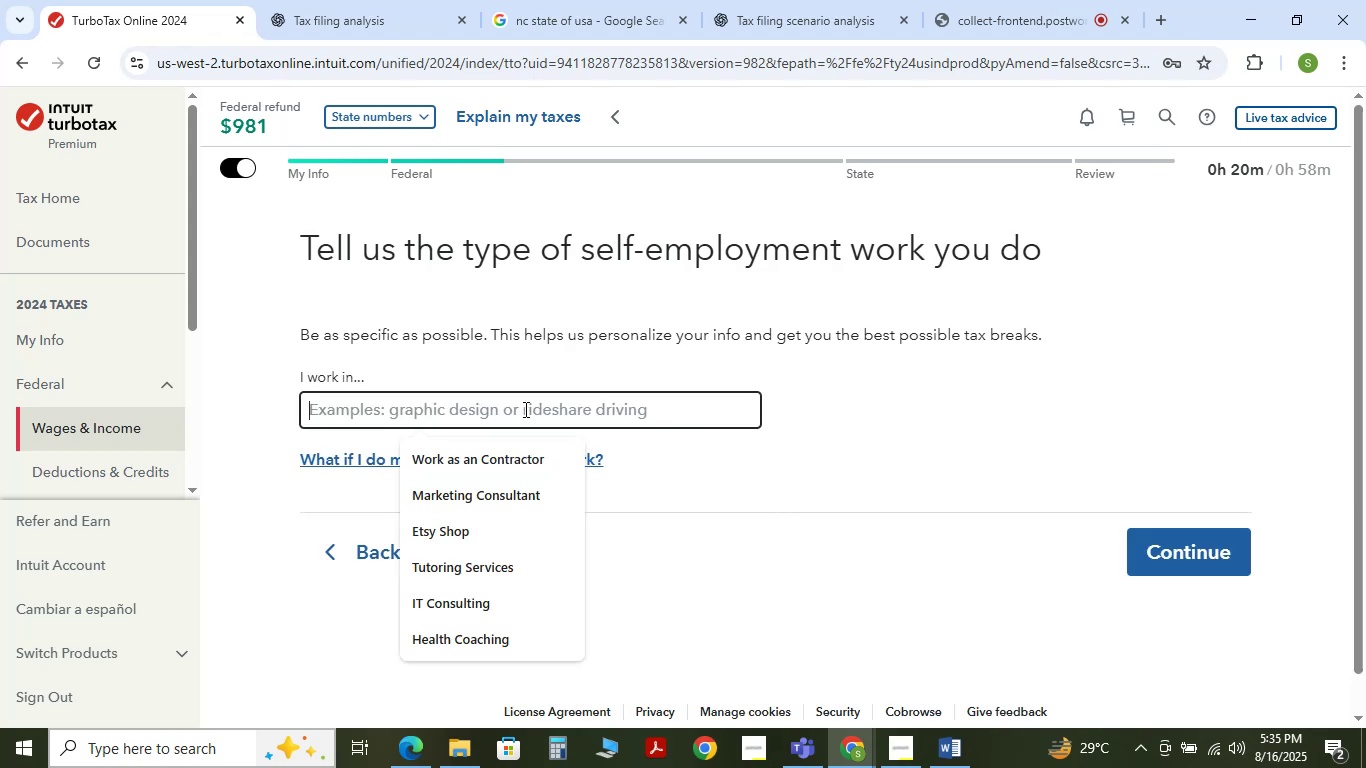 
type(Uber Driving)
 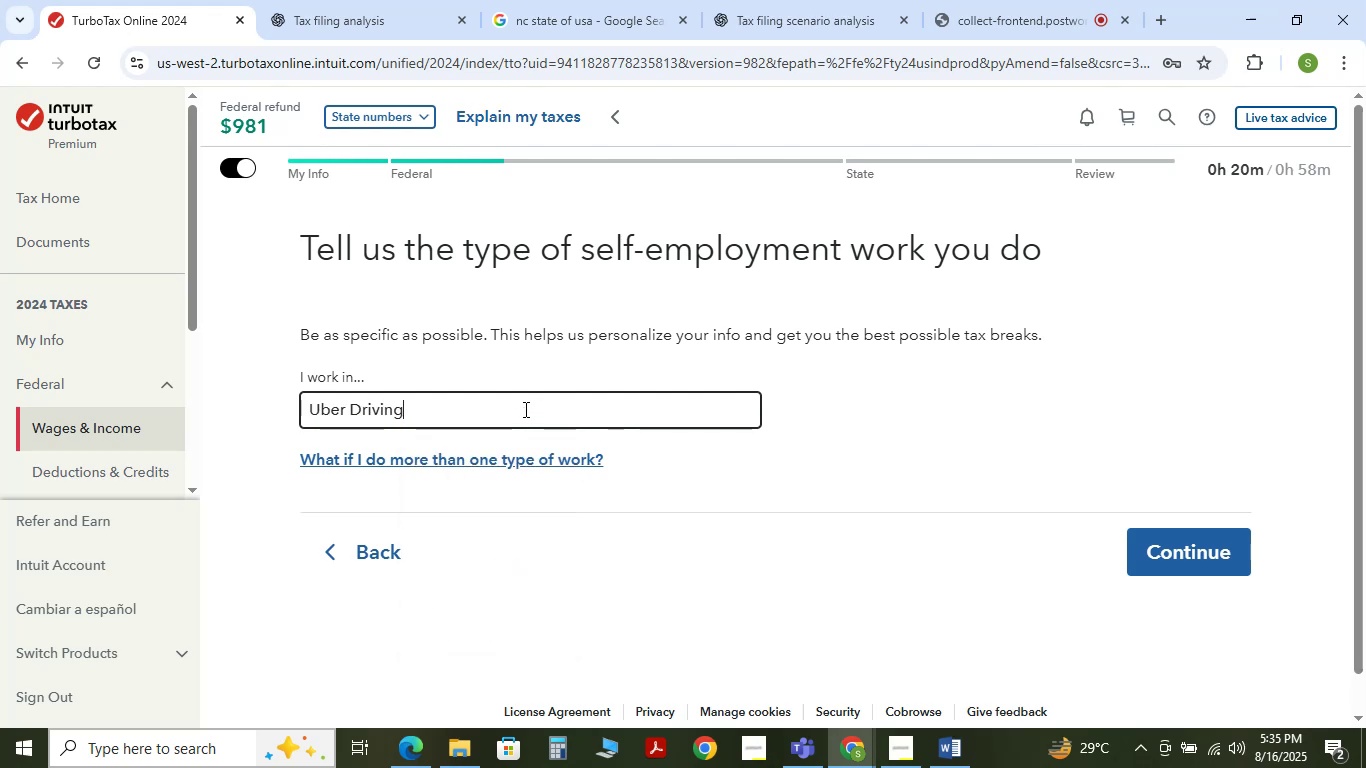 
wait(28.3)
 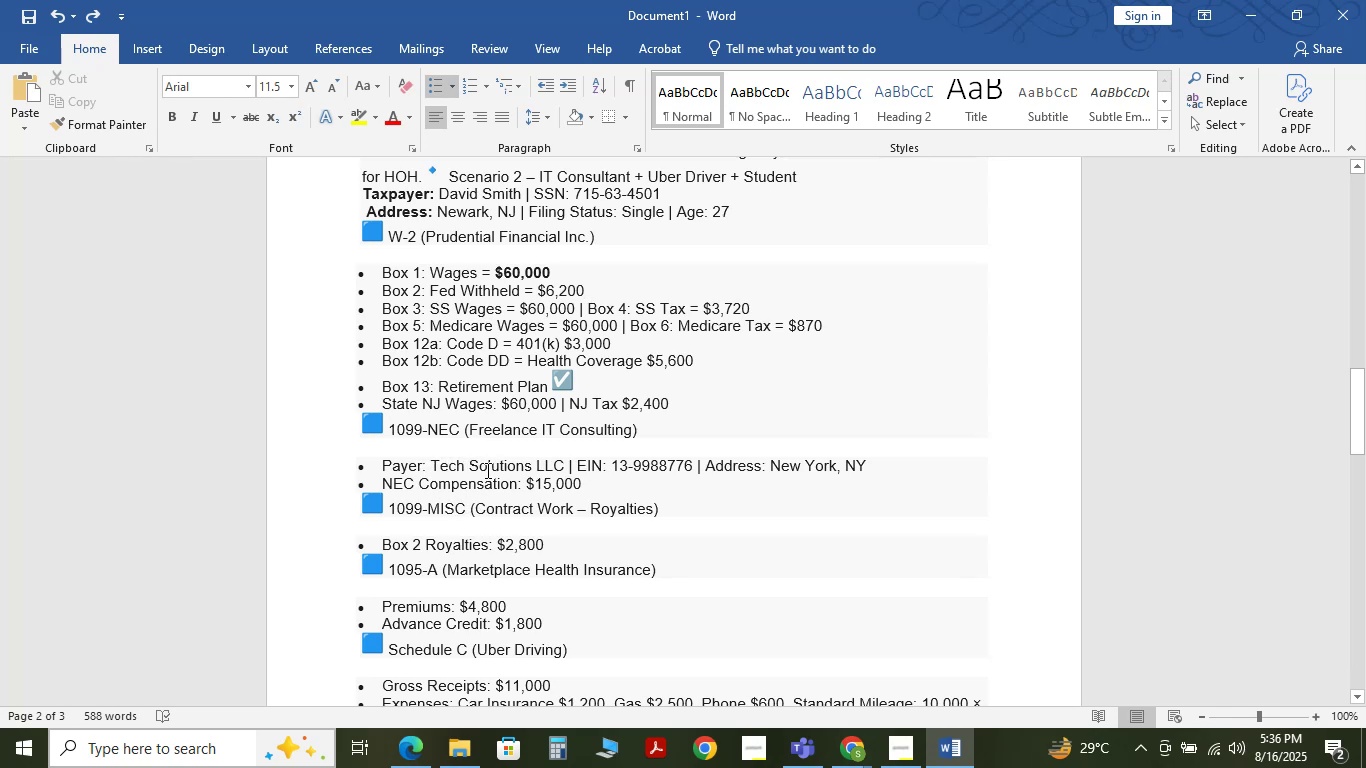 
scroll: coordinate [506, 545], scroll_direction: down, amount: 1.0
 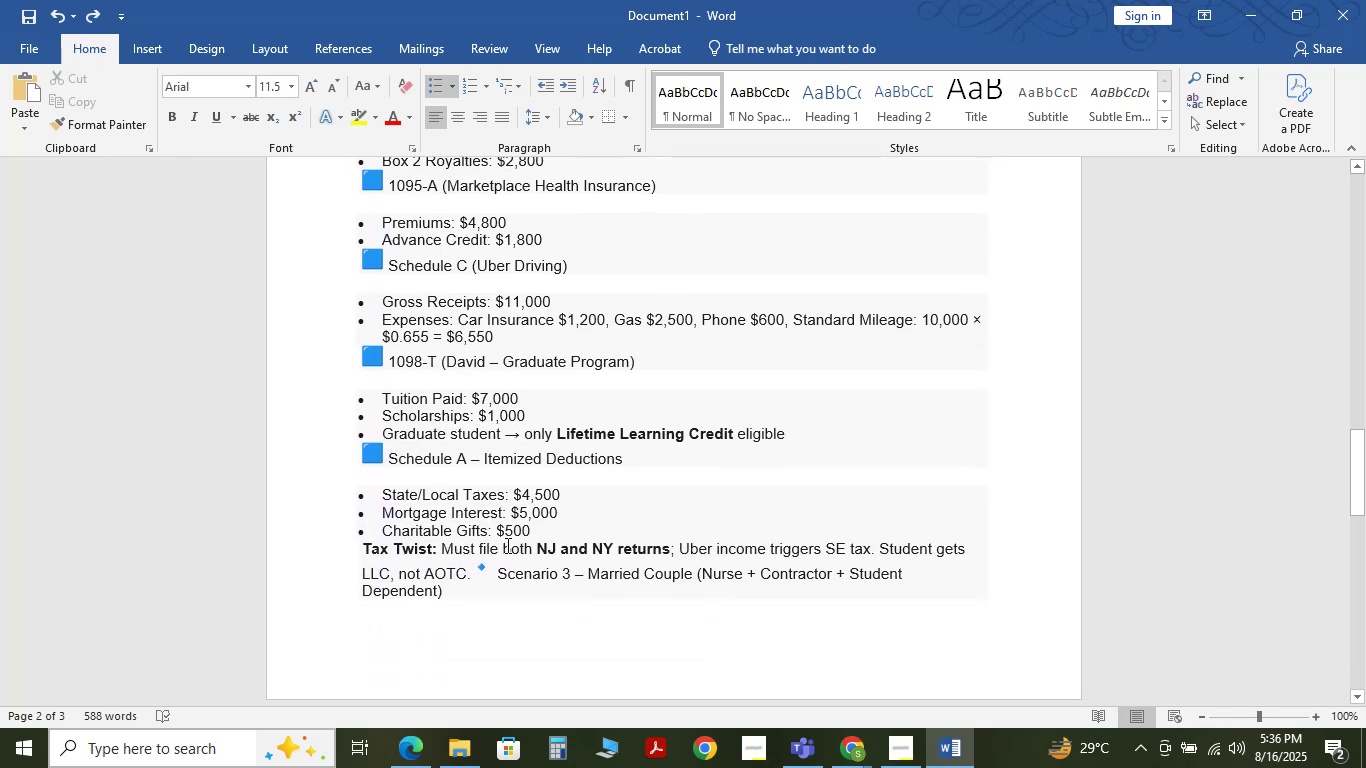 
scroll: coordinate [502, 503], scroll_direction: up, amount: 3.0
 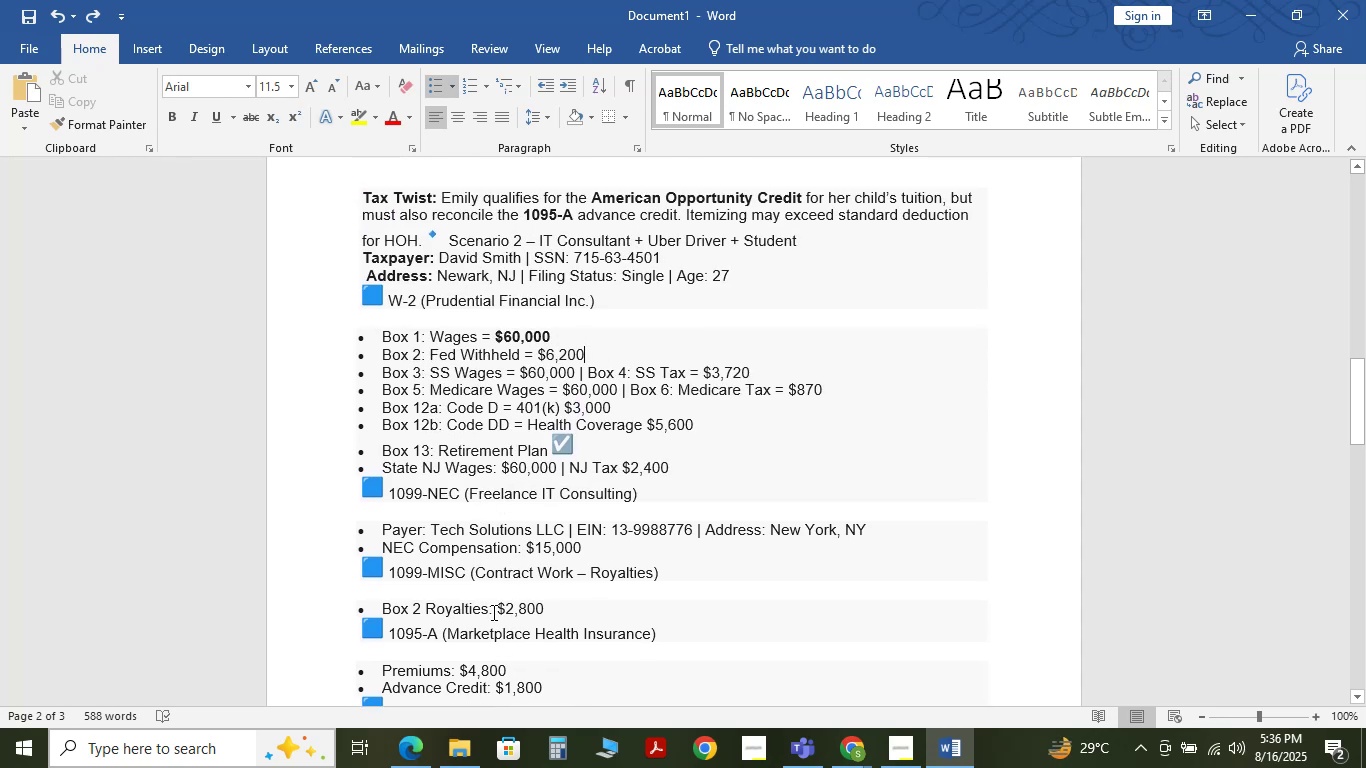 
wait(6.58)
 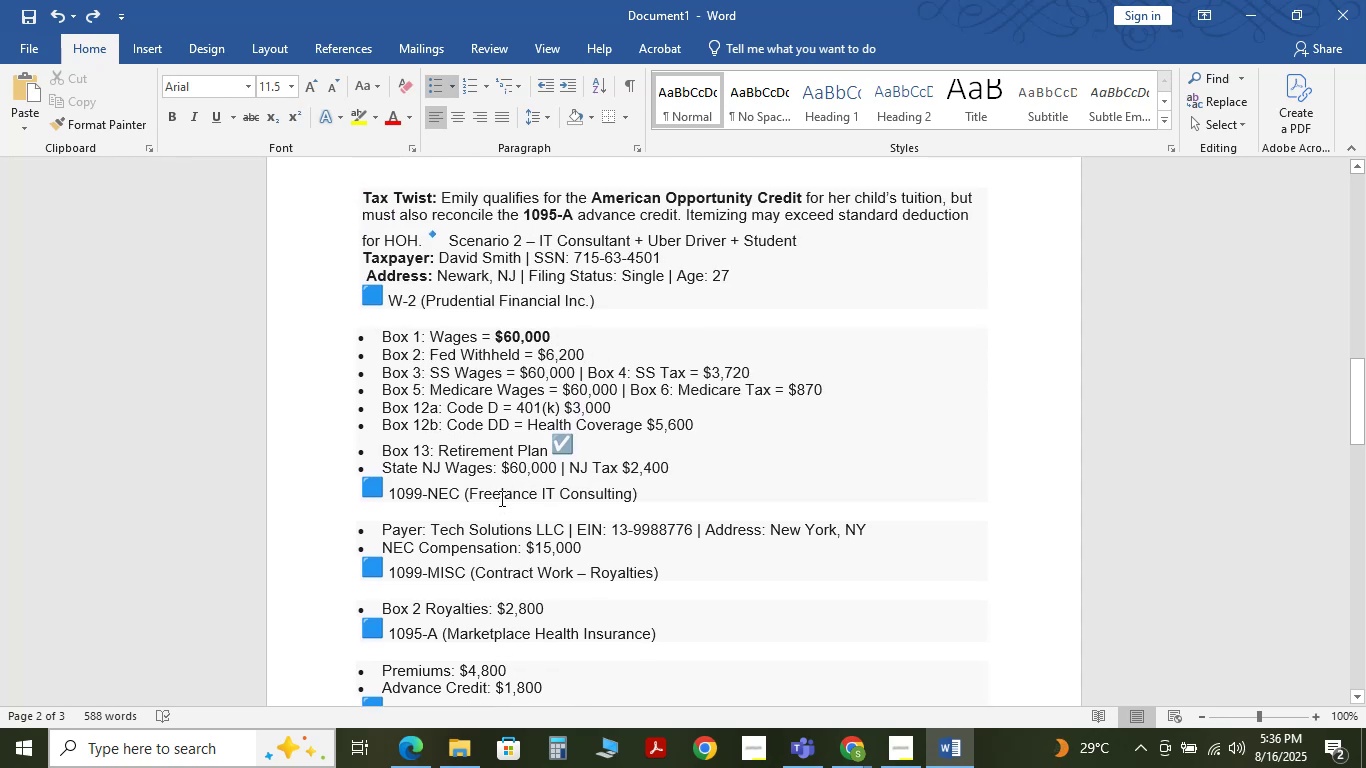 
scroll: coordinate [492, 615], scroll_direction: down, amount: 1.0
 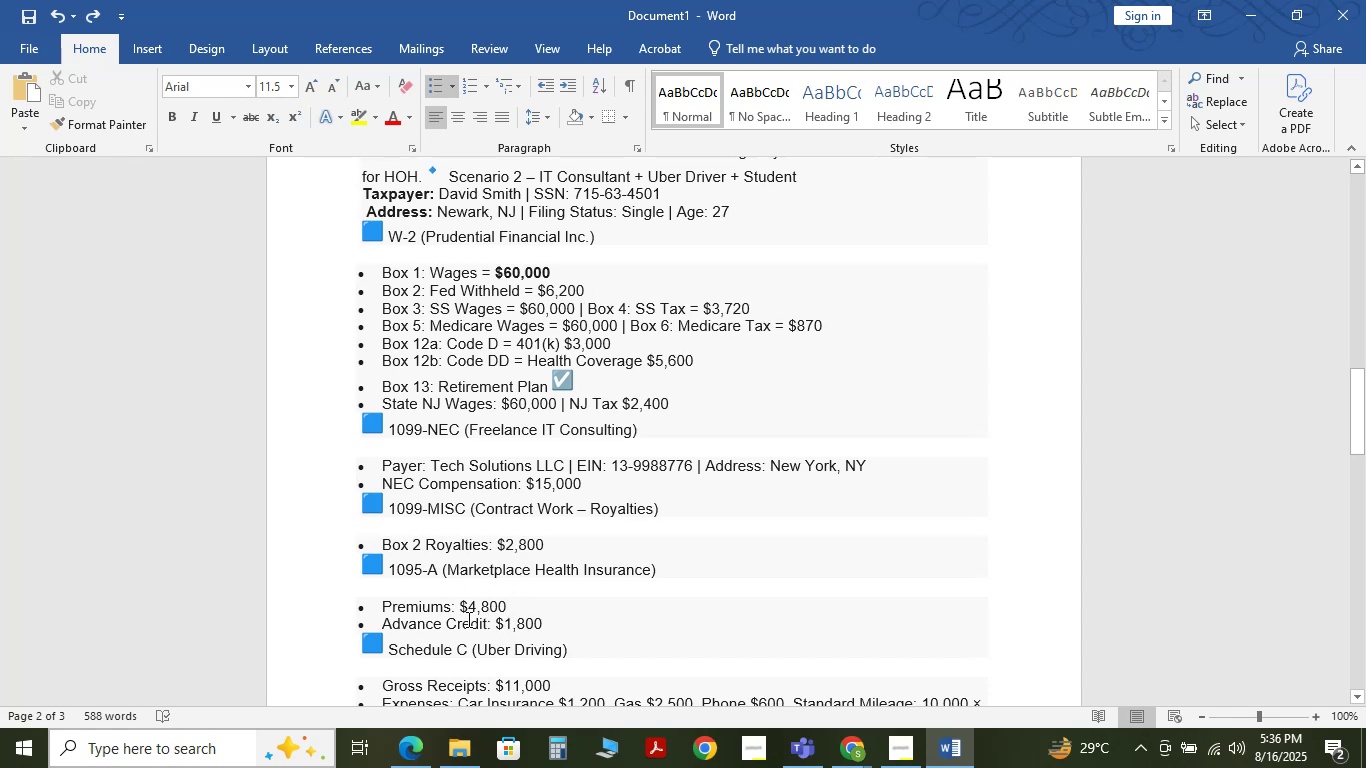 
wait(6.94)
 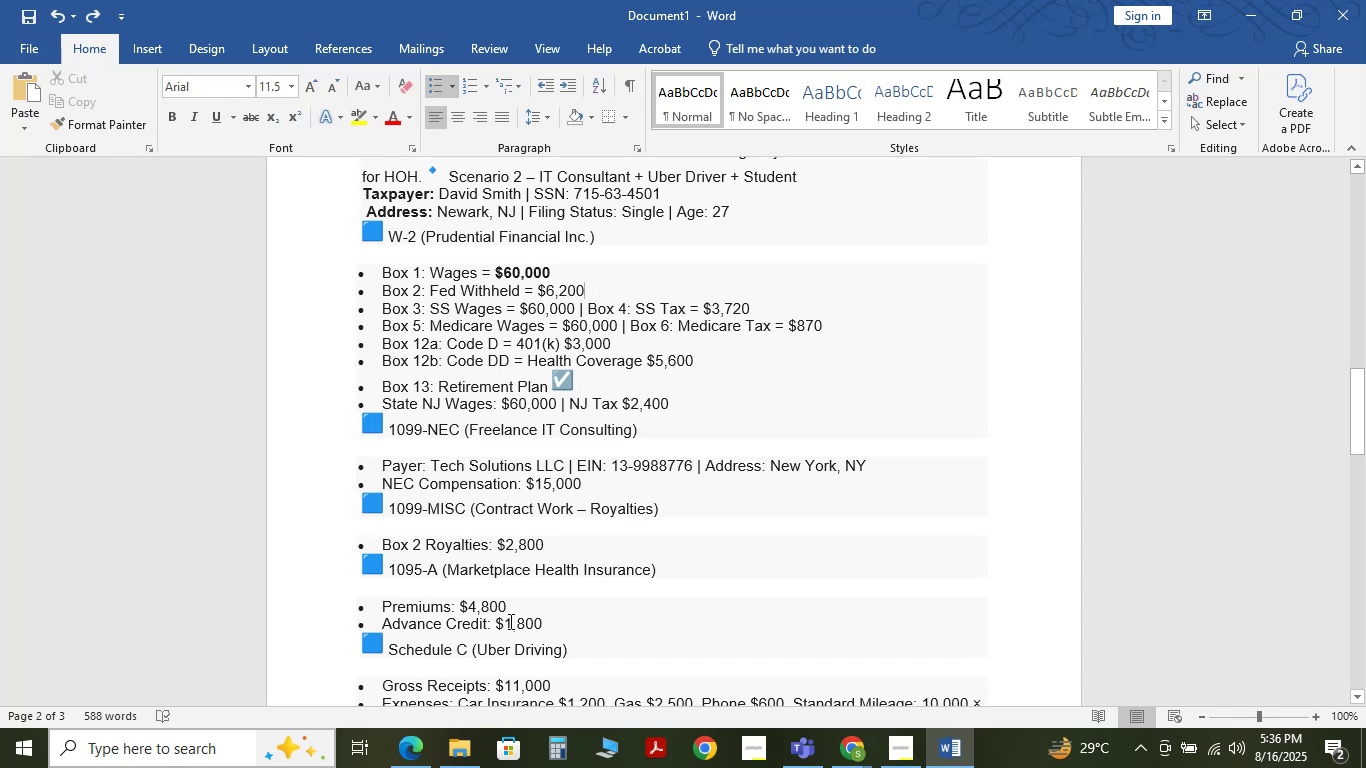 
scroll: coordinate [465, 629], scroll_direction: down, amount: 1.0
 